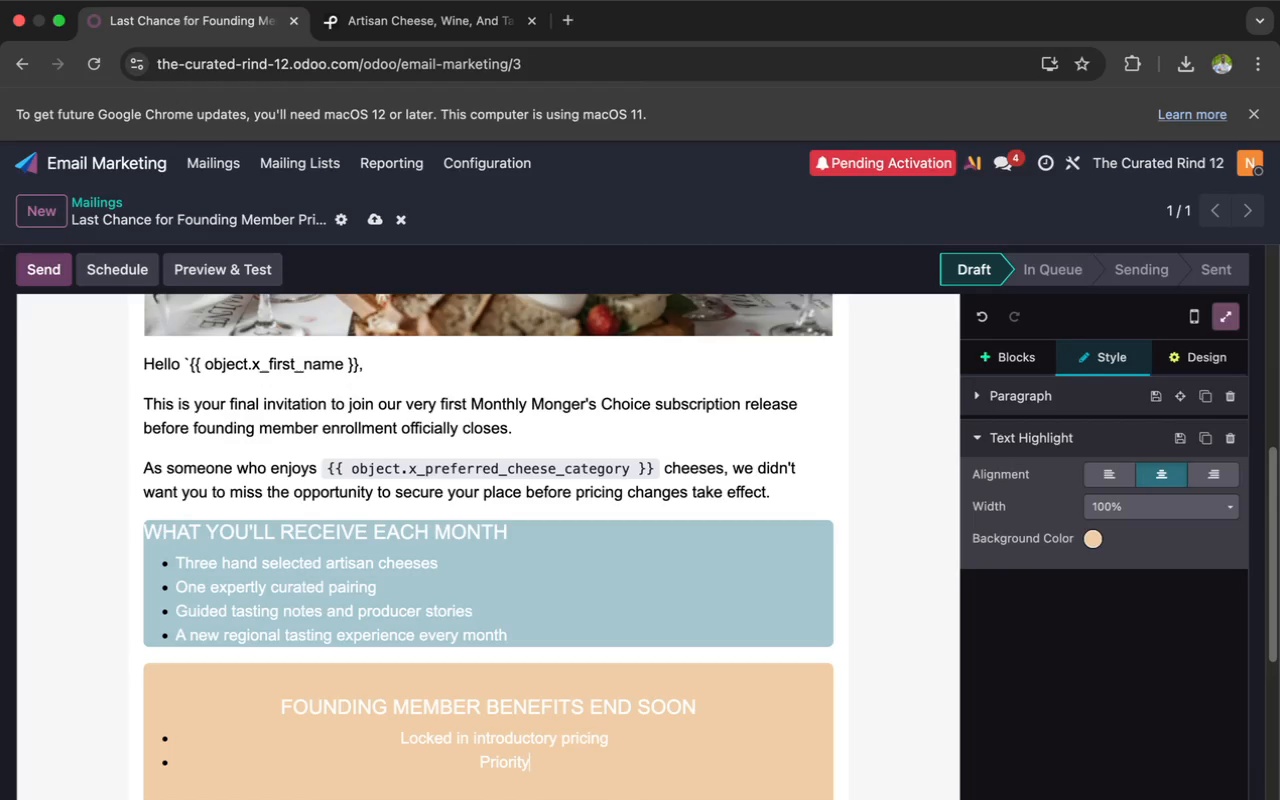 
type( access to limited monthly boxes)
 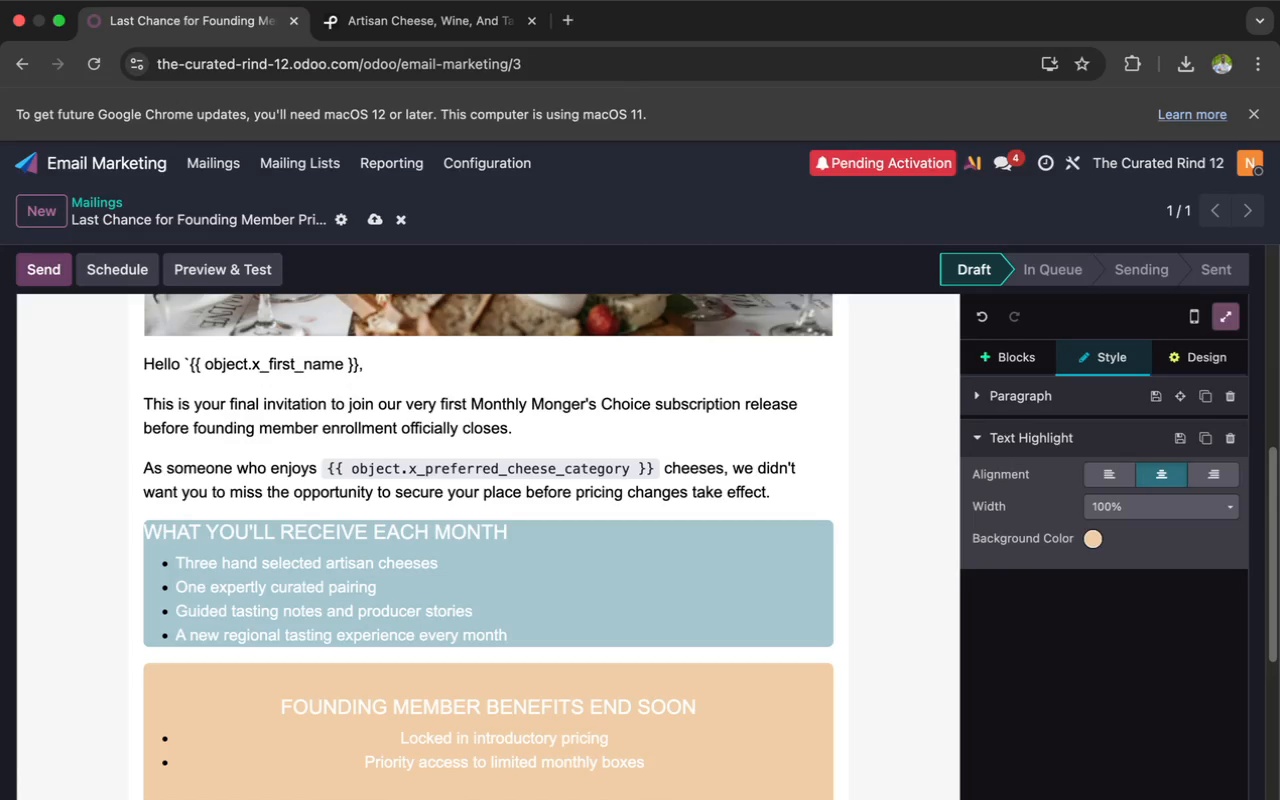 
key(Enter)
 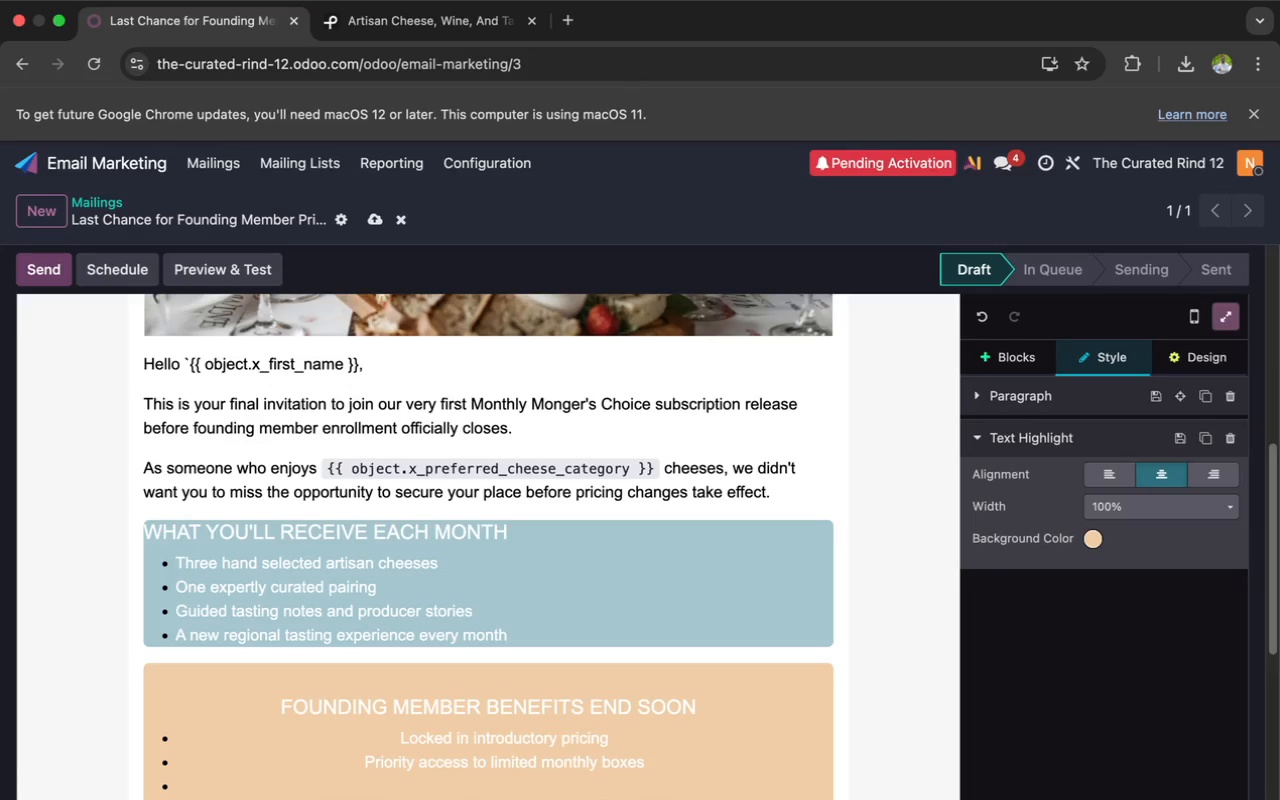 
type(Early access to seasonal specialty releases)
 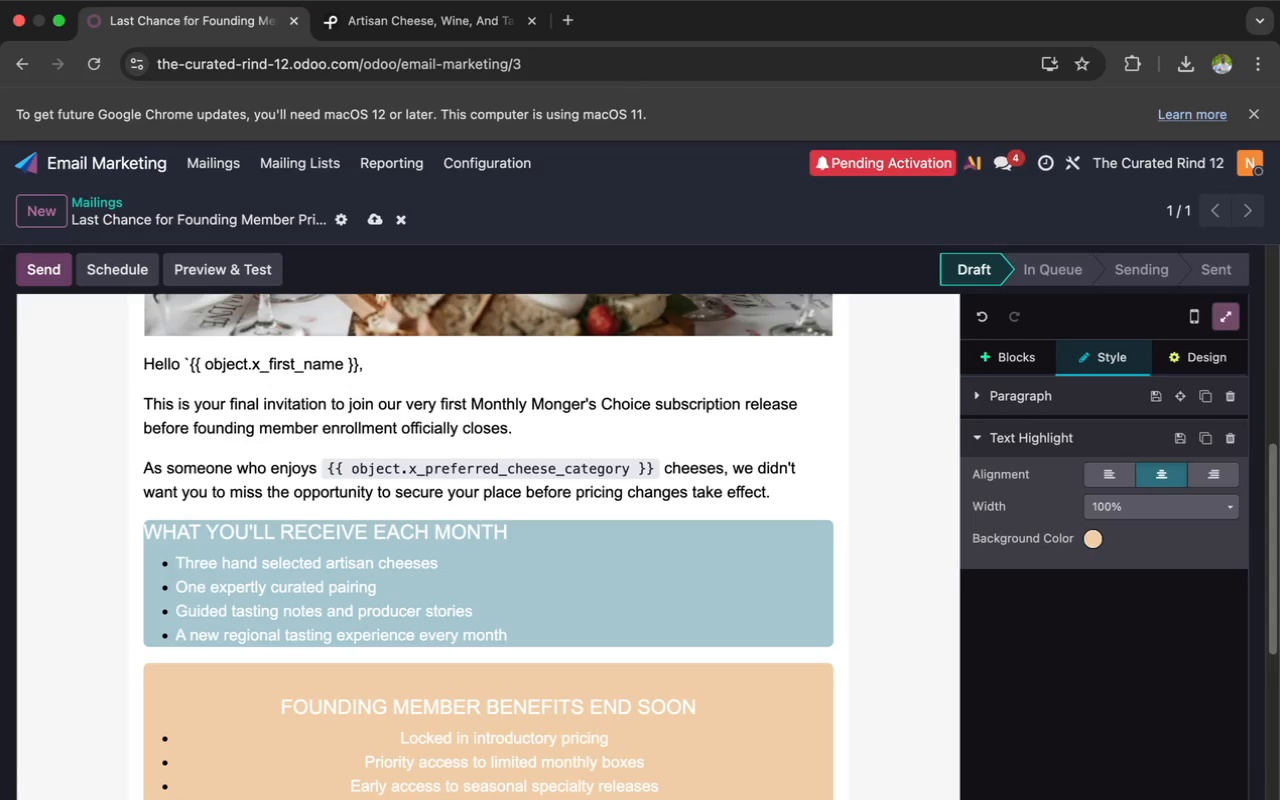 
key(Enter)
 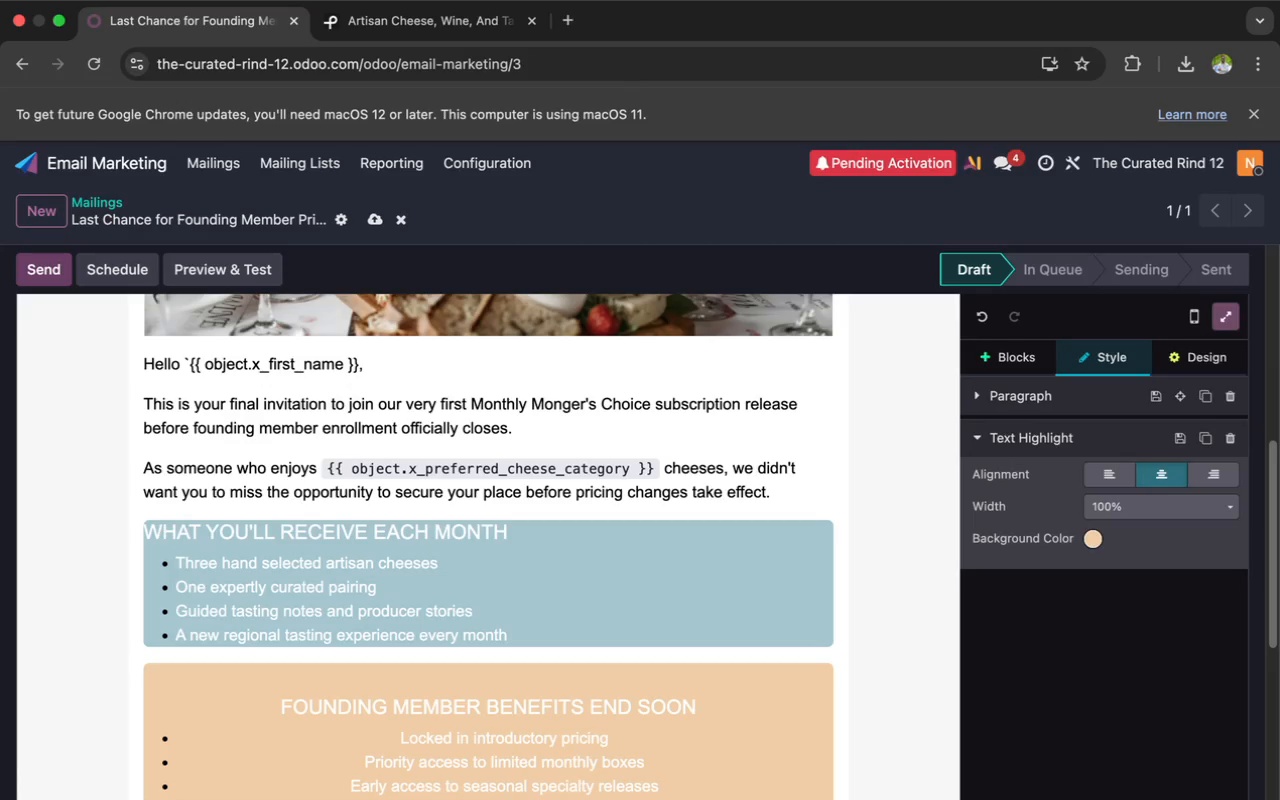 
type(Exc)
 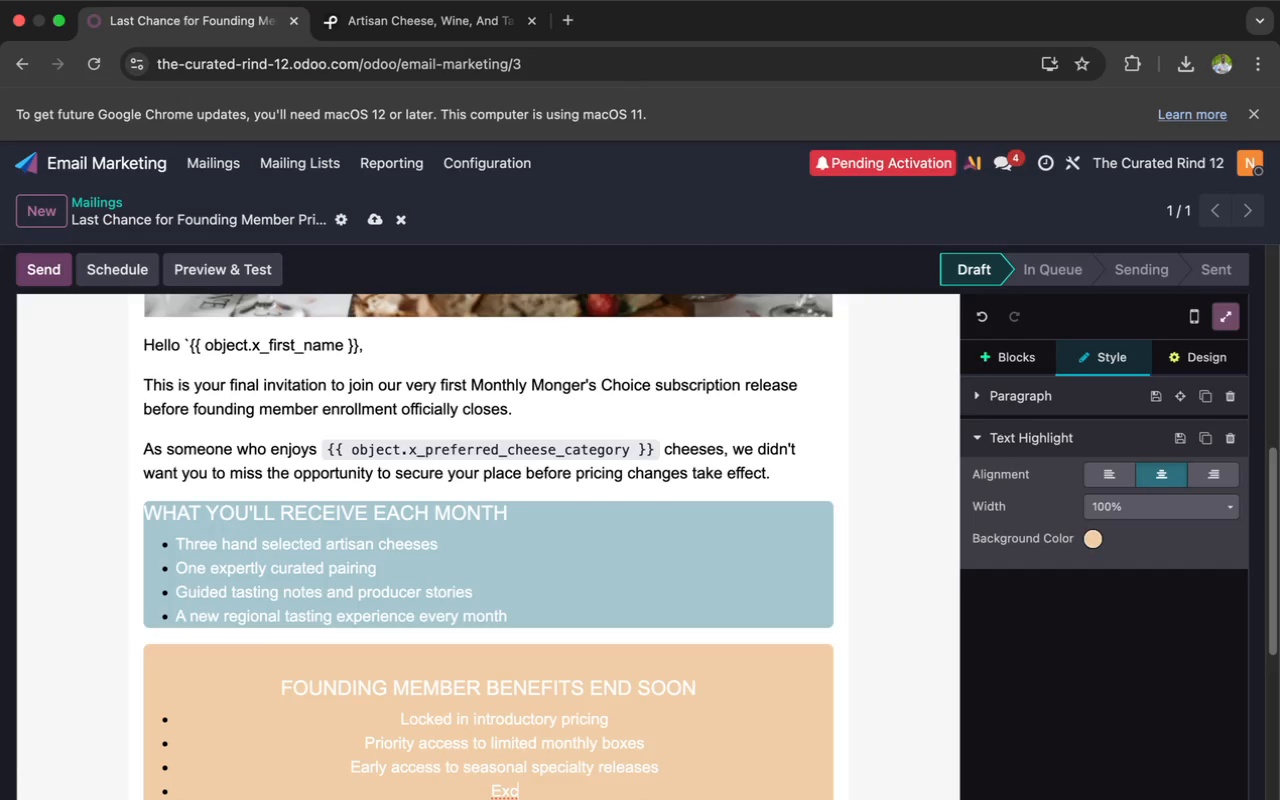 
wait(21.35)
 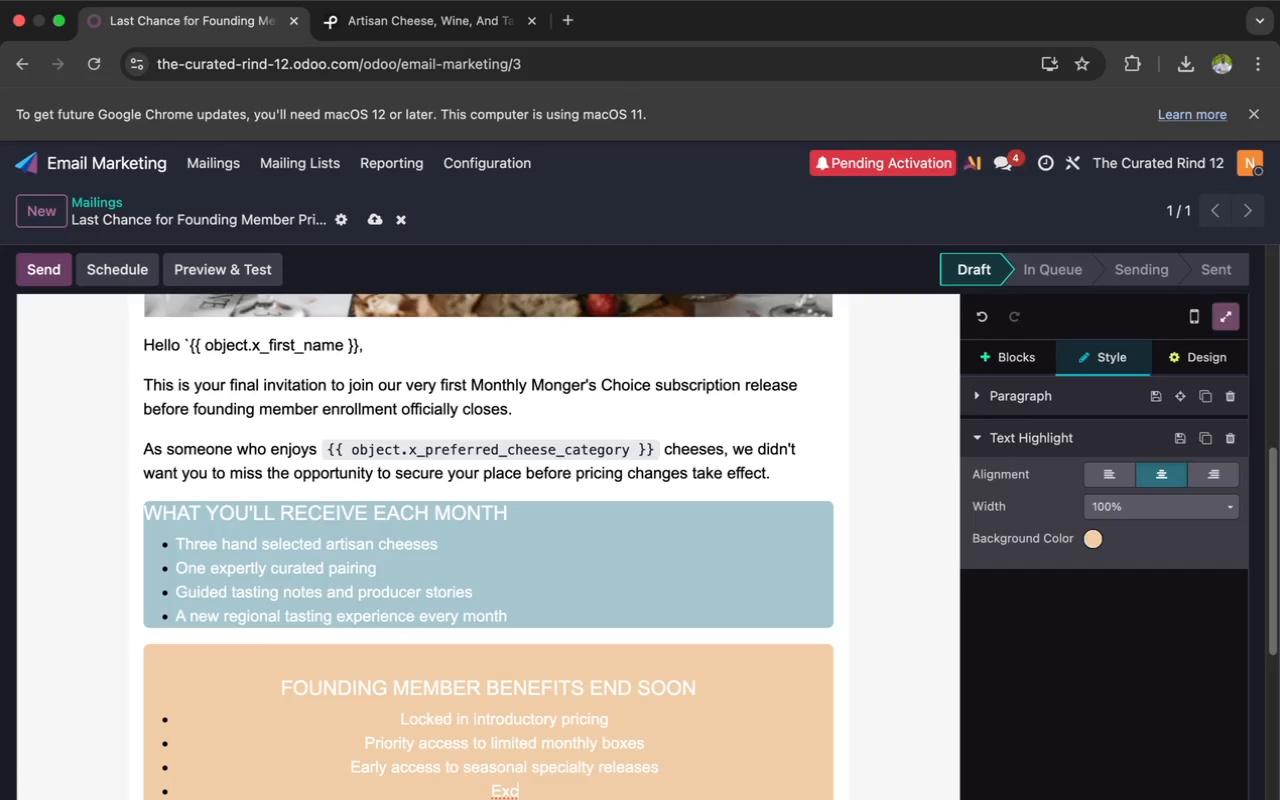 
type(lusive fir)
 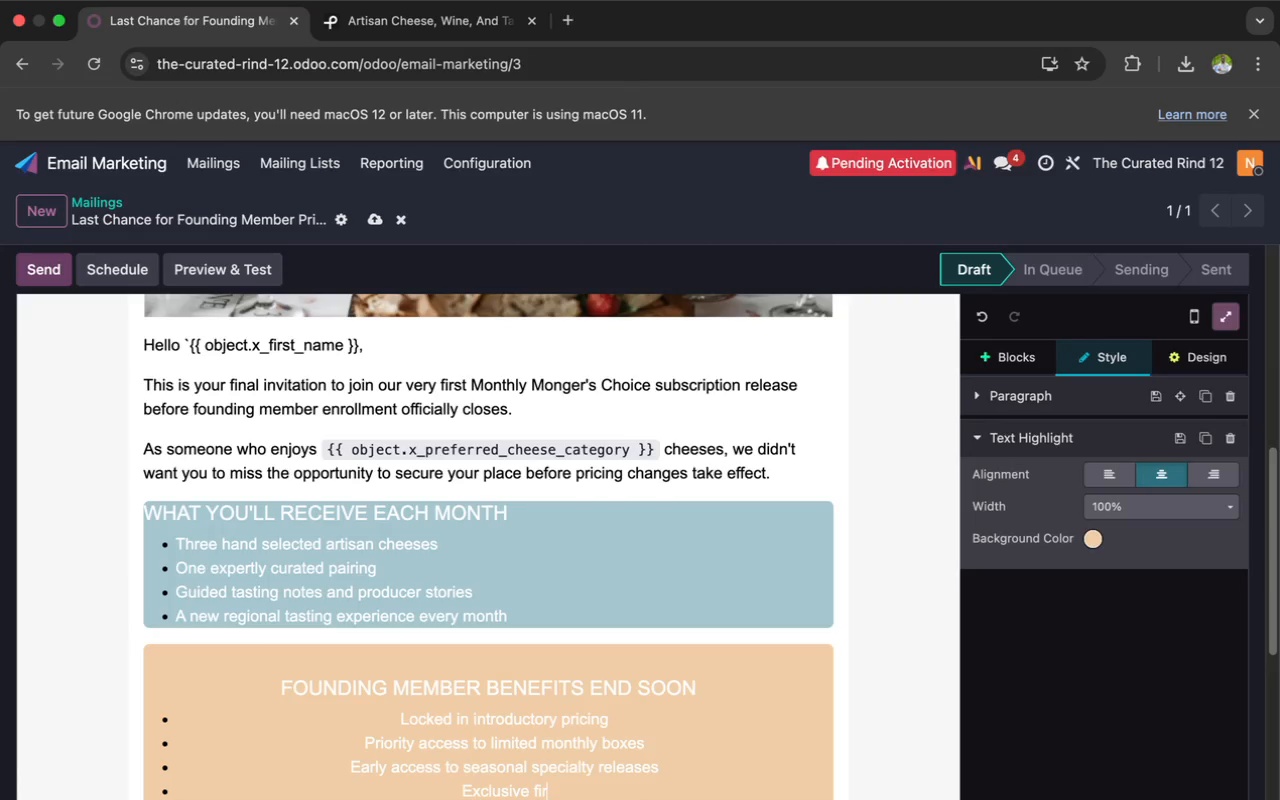 
wait(5.41)
 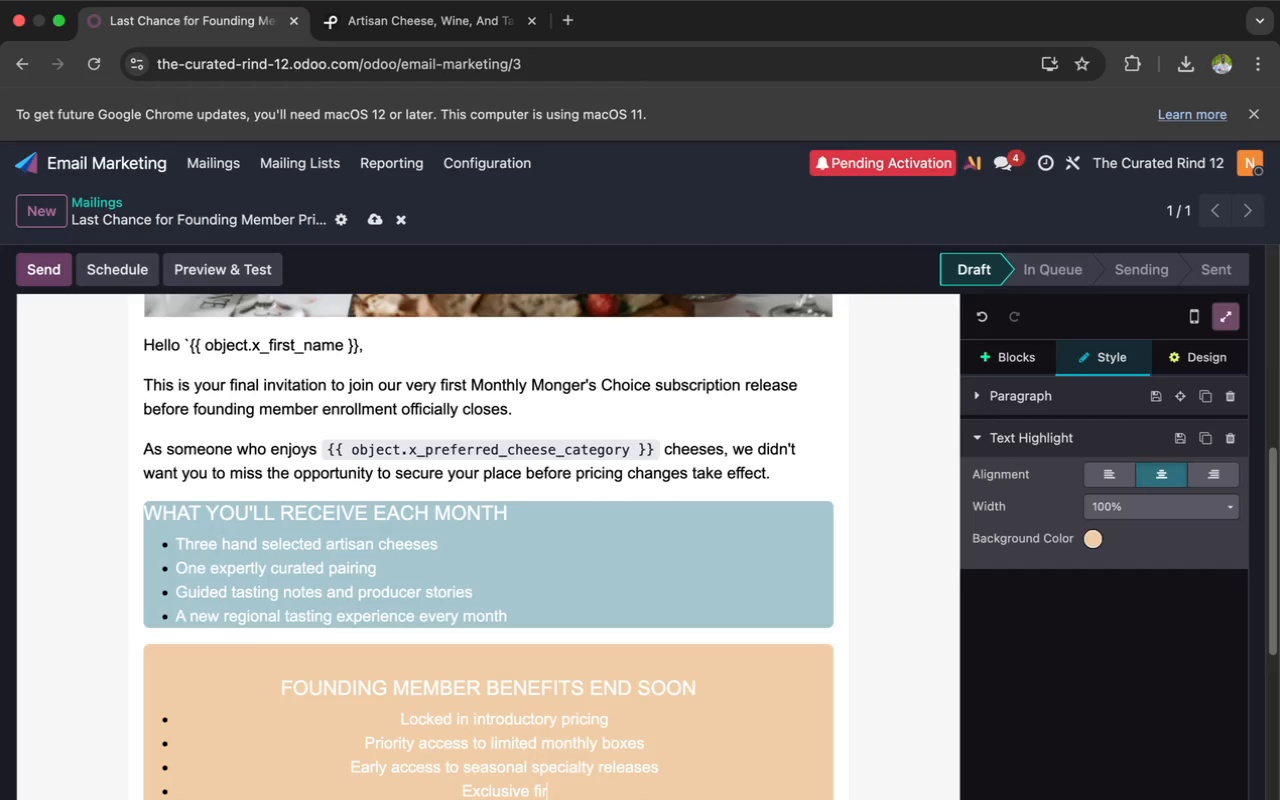 
type(st release membership status)
 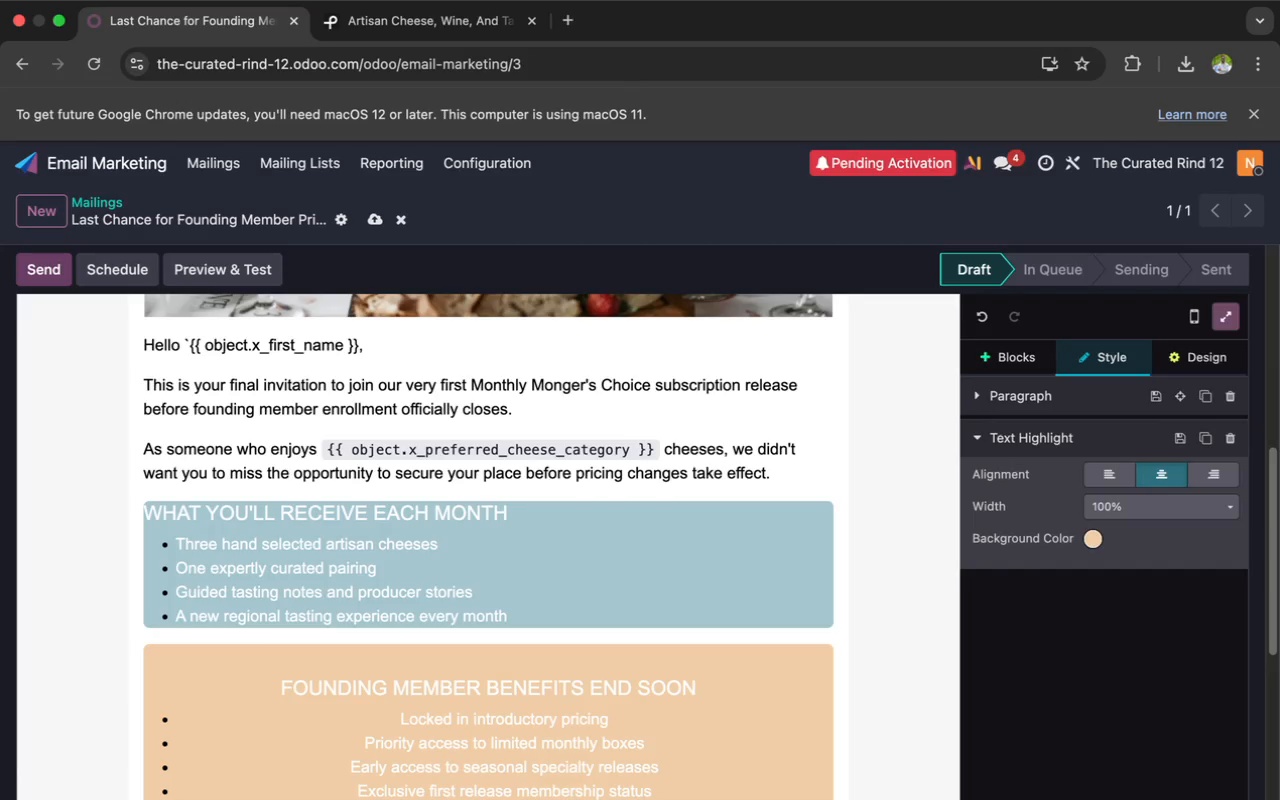 
wait(41.87)
 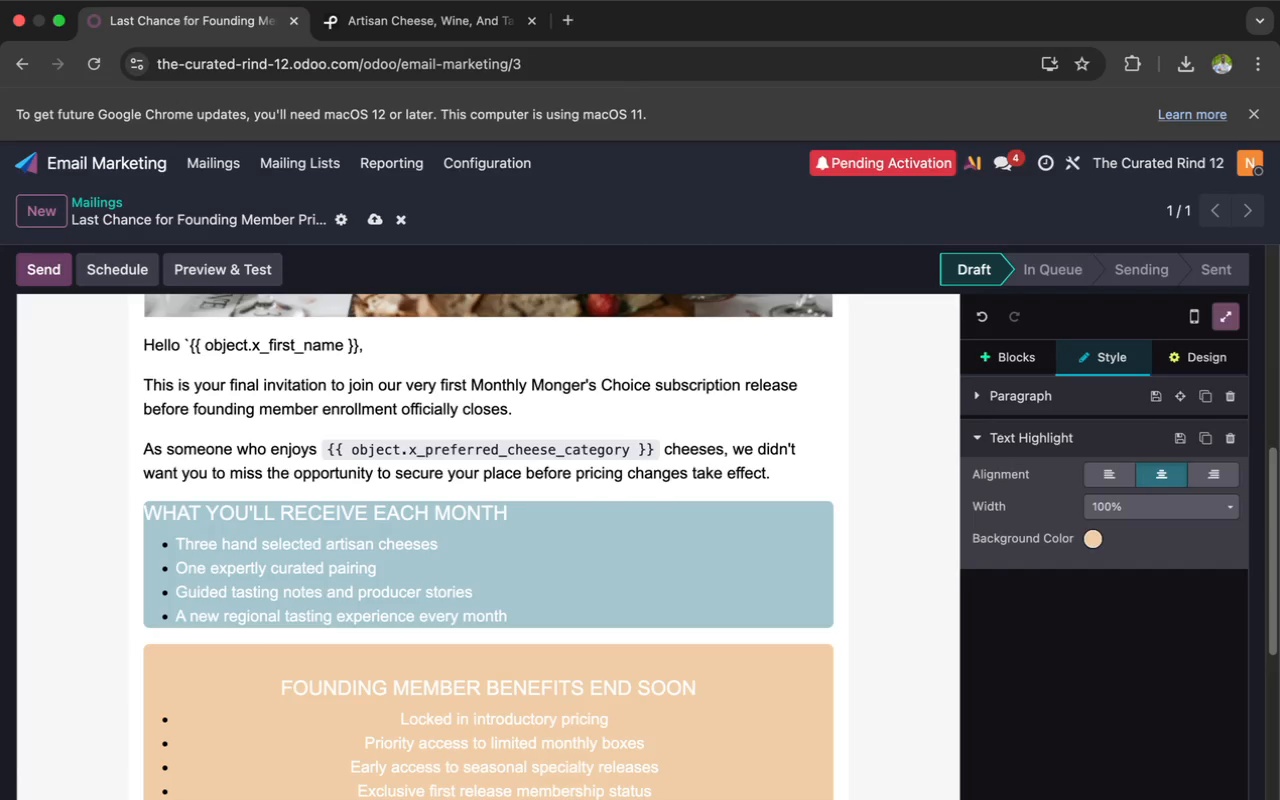 
left_click_drag(start_coordinate=[492, 668], to_coordinate=[490, 635])
 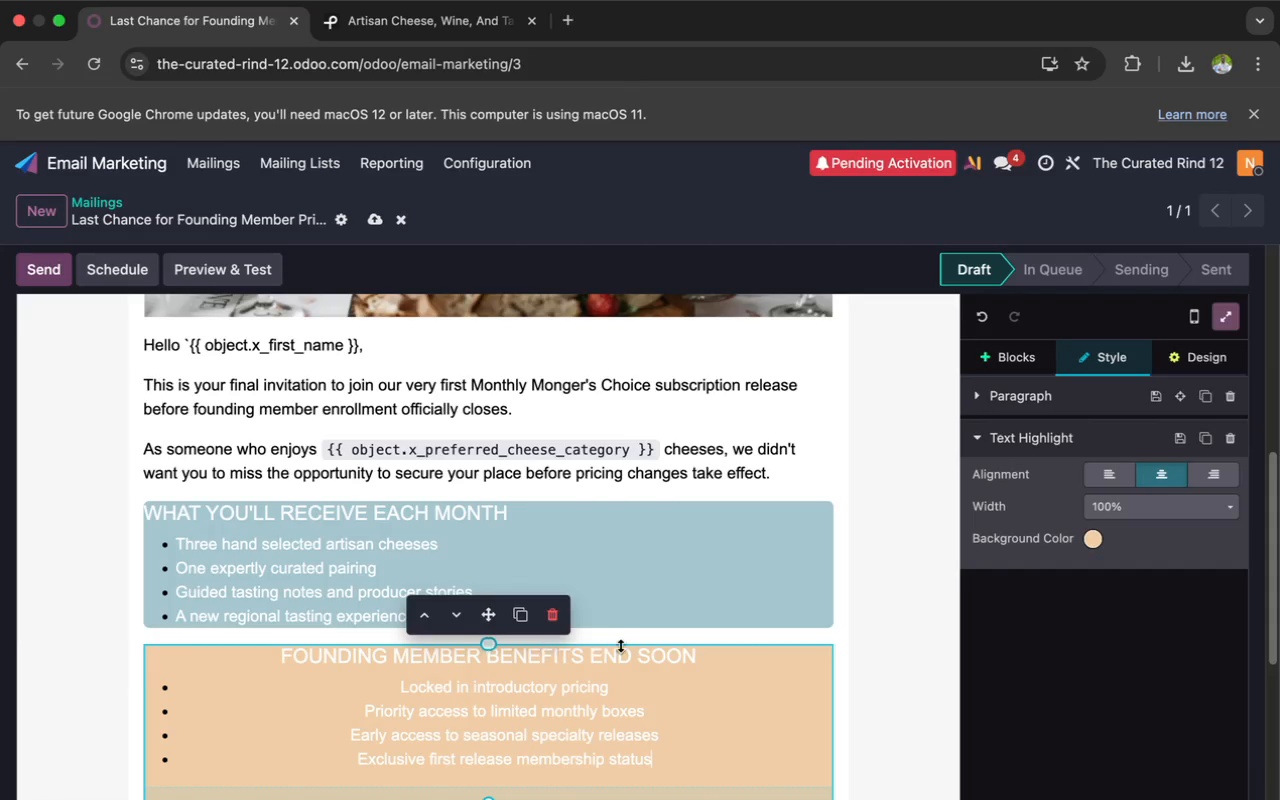 
scroll: coordinate [620, 645], scroll_direction: down, amount: 6.0
 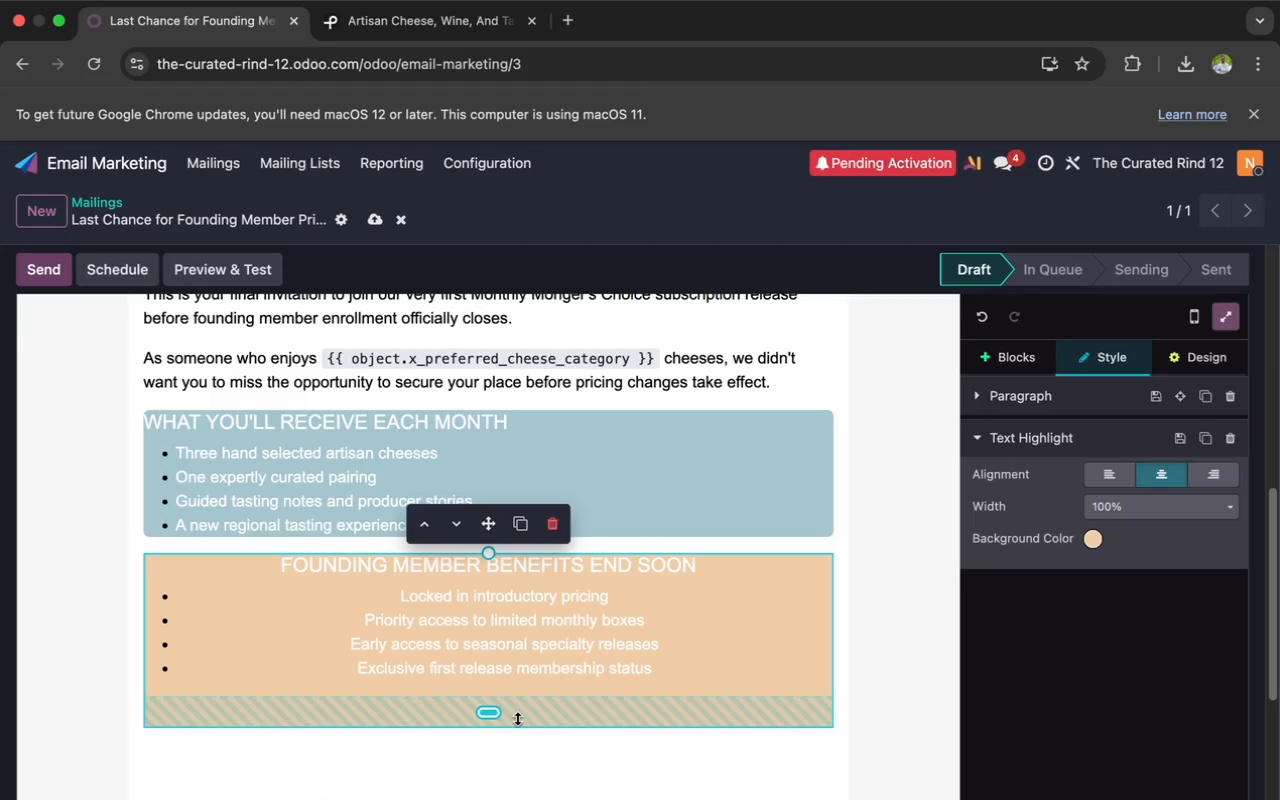 
left_click_drag(start_coordinate=[496, 712], to_coordinate=[496, 677])
 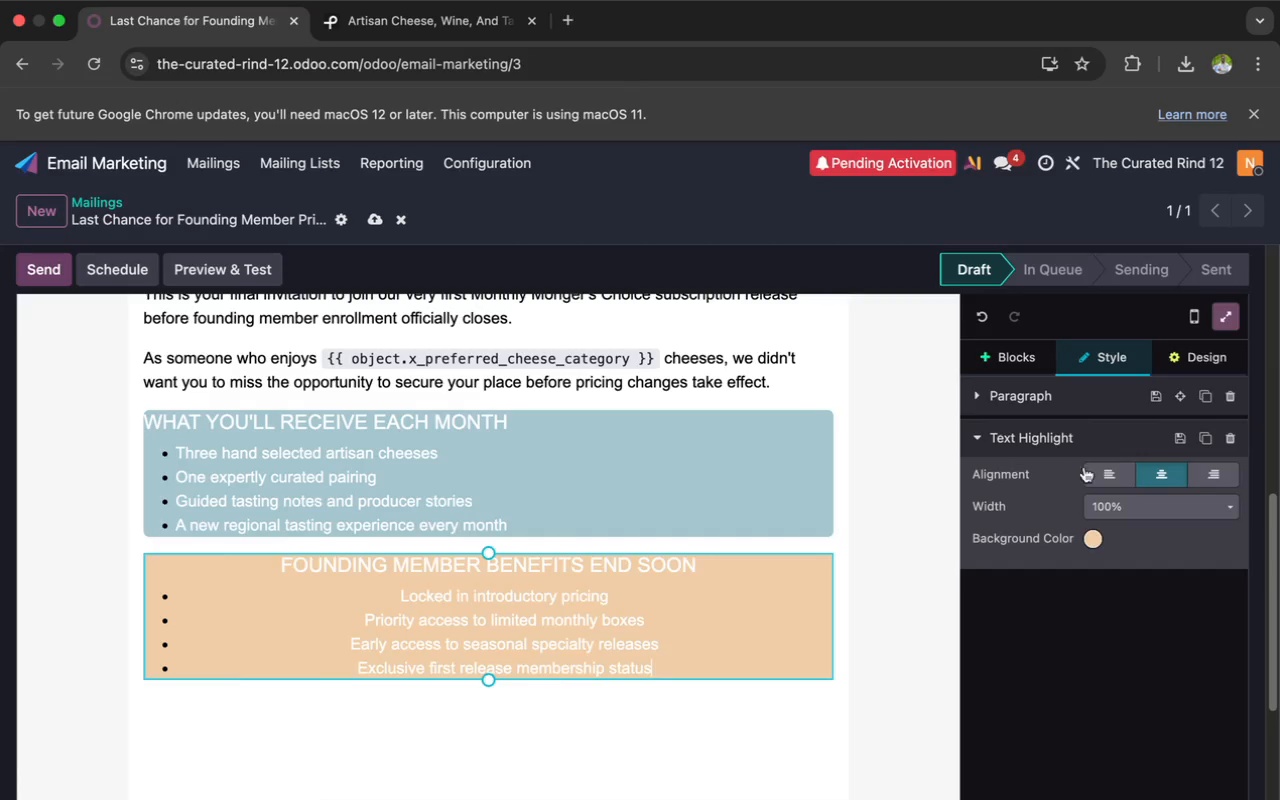 
left_click([1098, 466])
 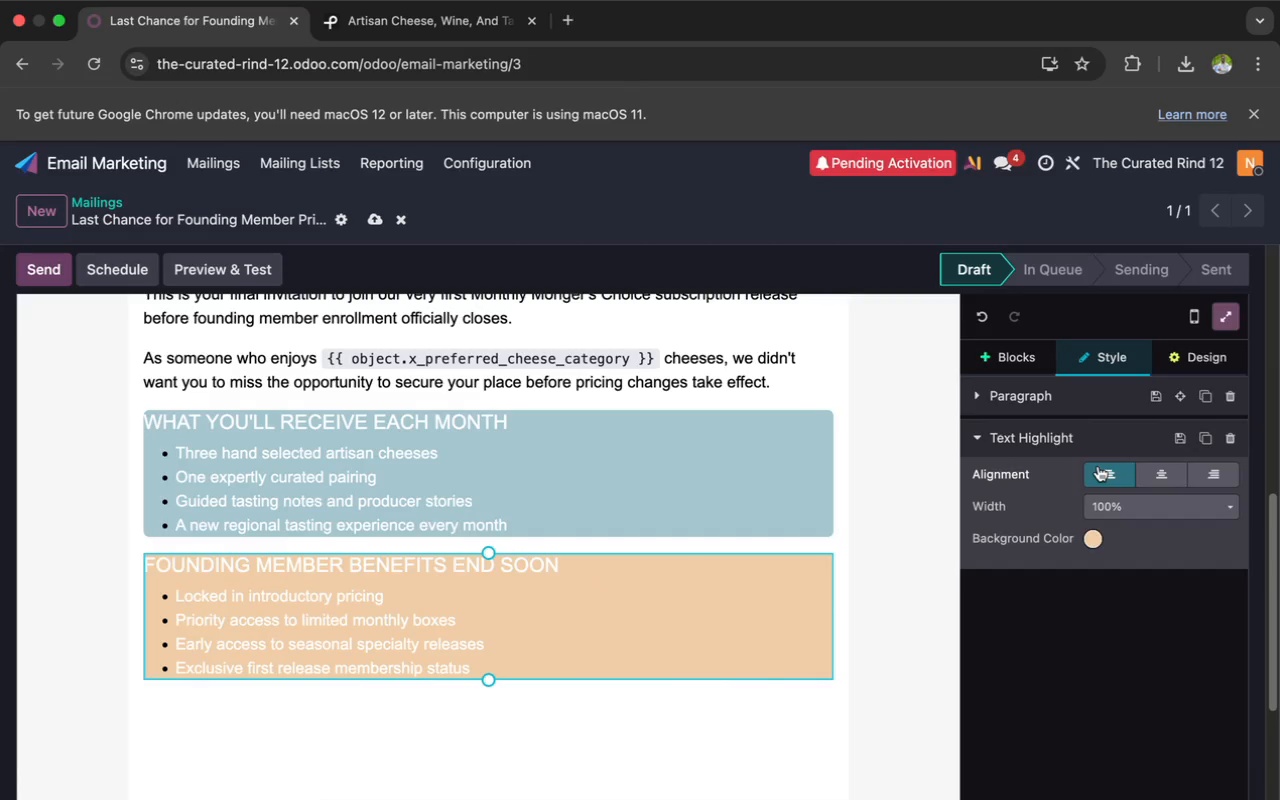 
wait(8.97)
 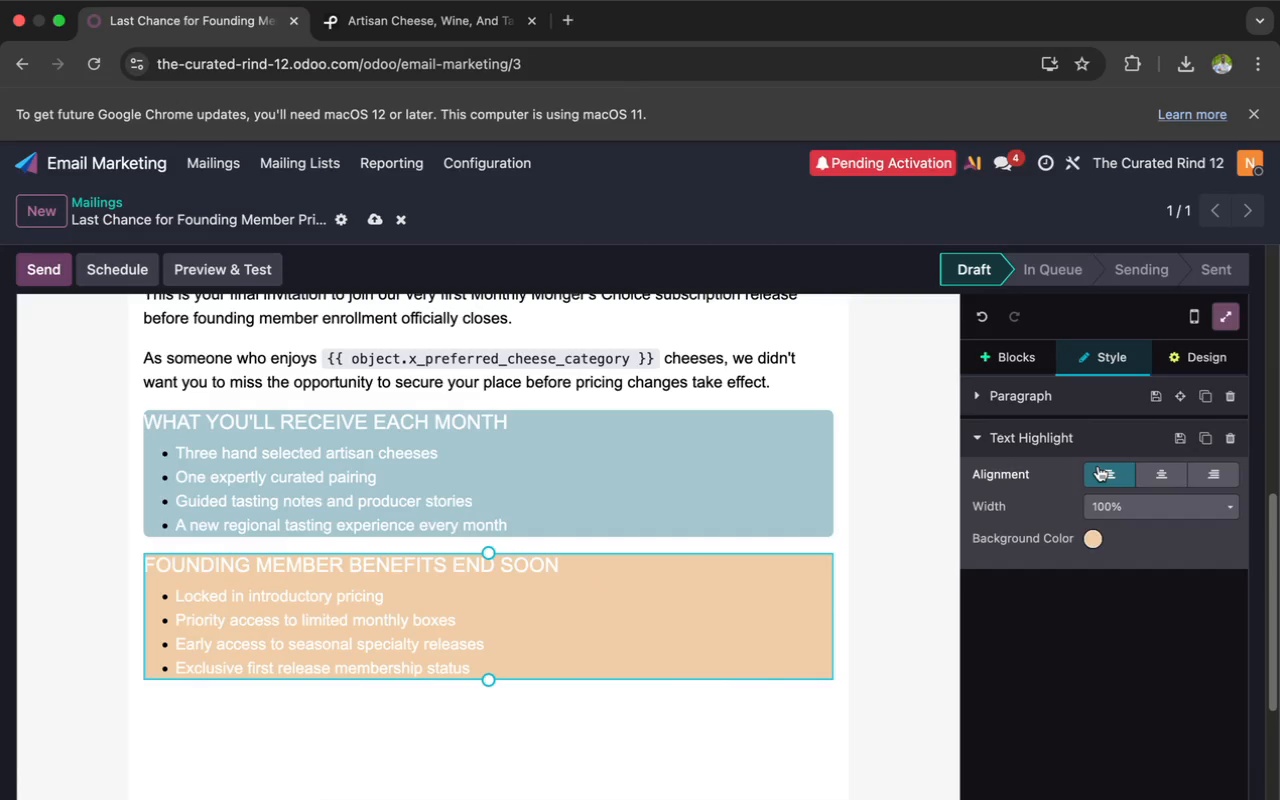 
left_click([1091, 537])
 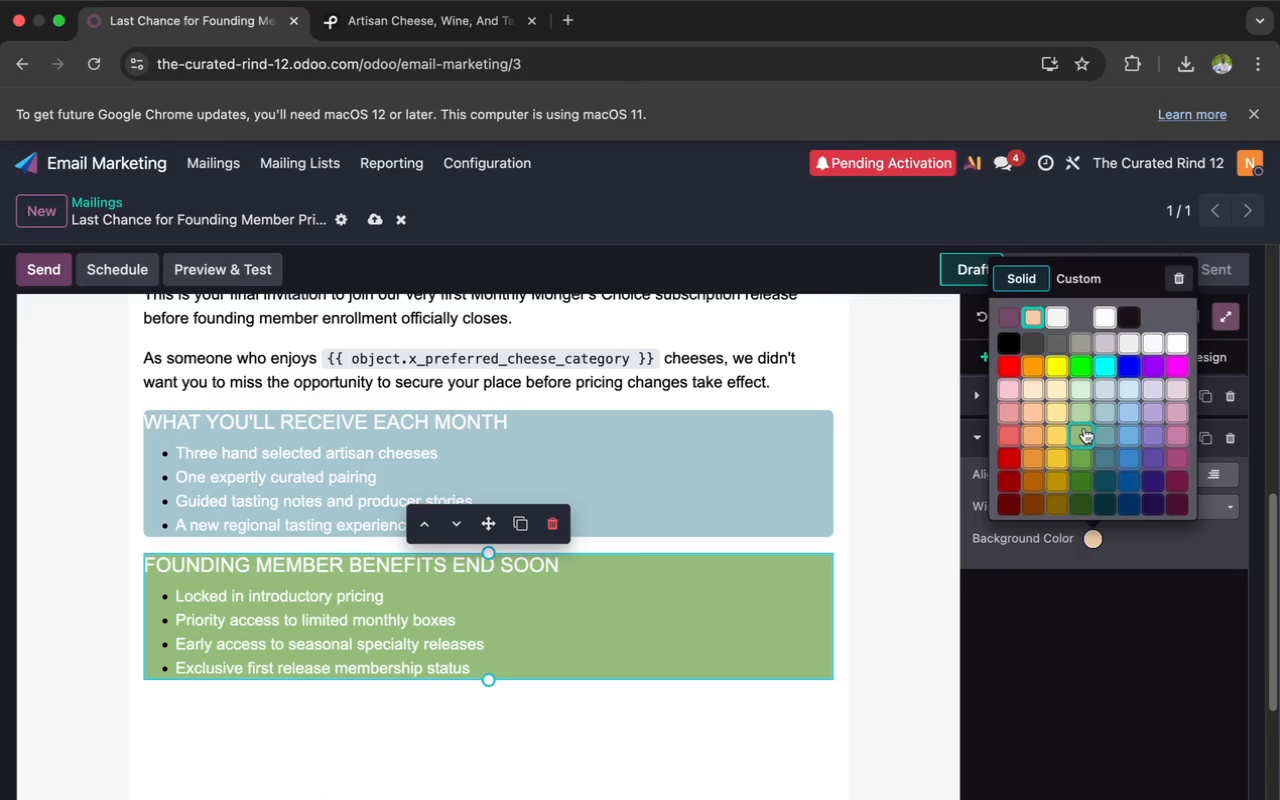 
left_click([1081, 432])
 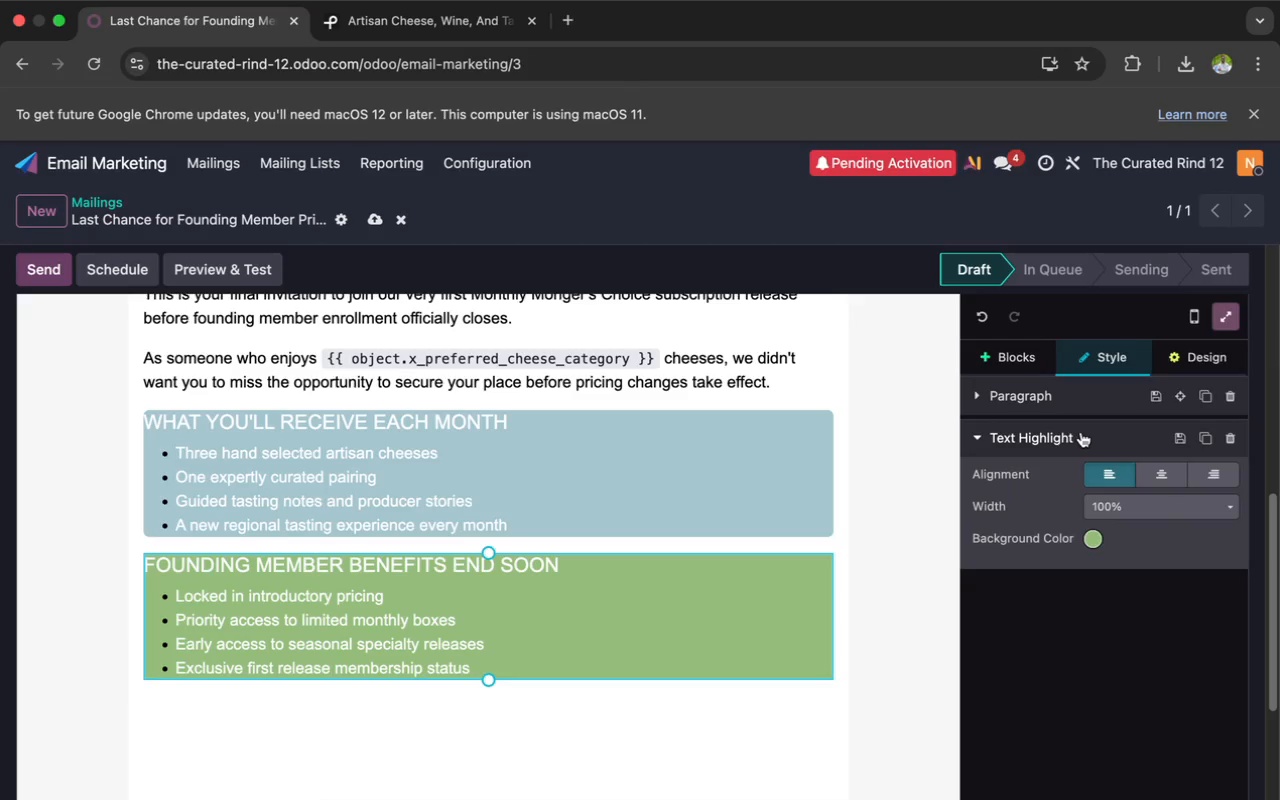 
scroll: coordinate [1081, 432], scroll_direction: down, amount: 5.0
 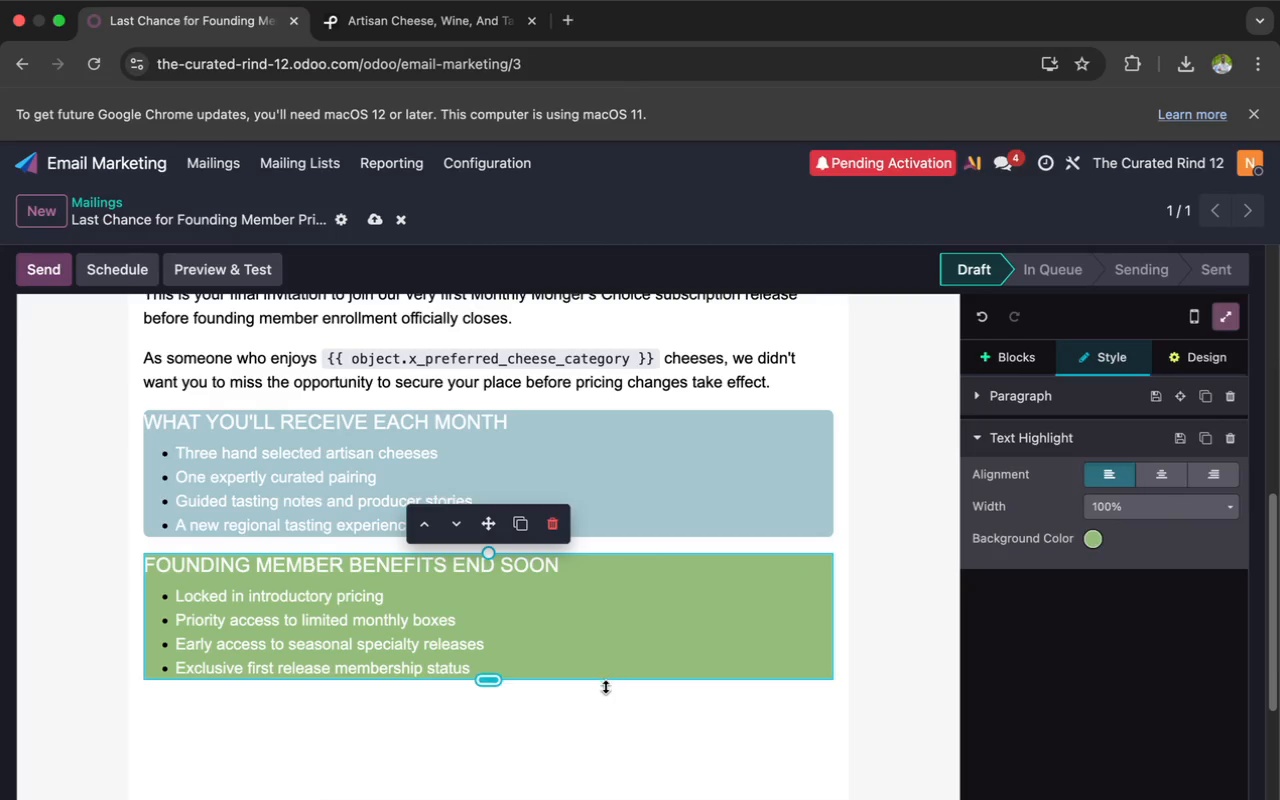 
left_click([567, 713])
 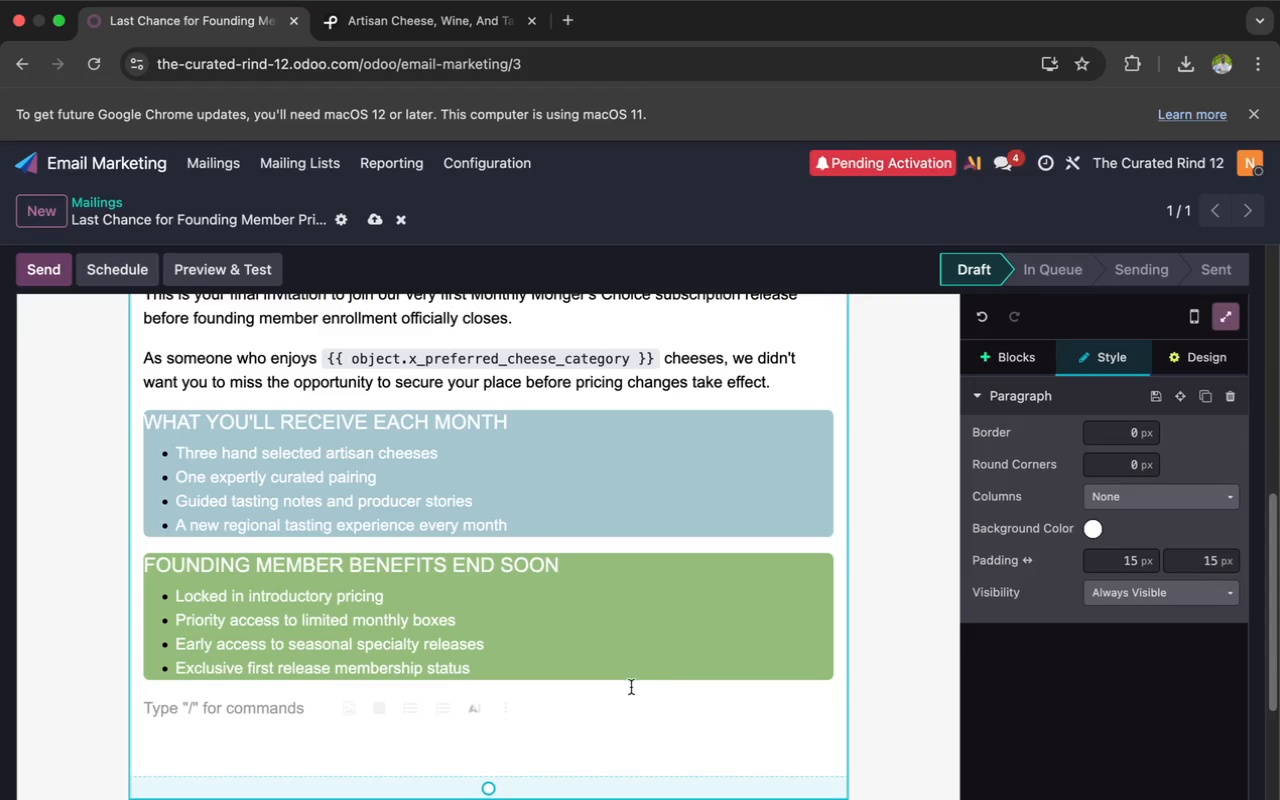 
wait(7.6)
 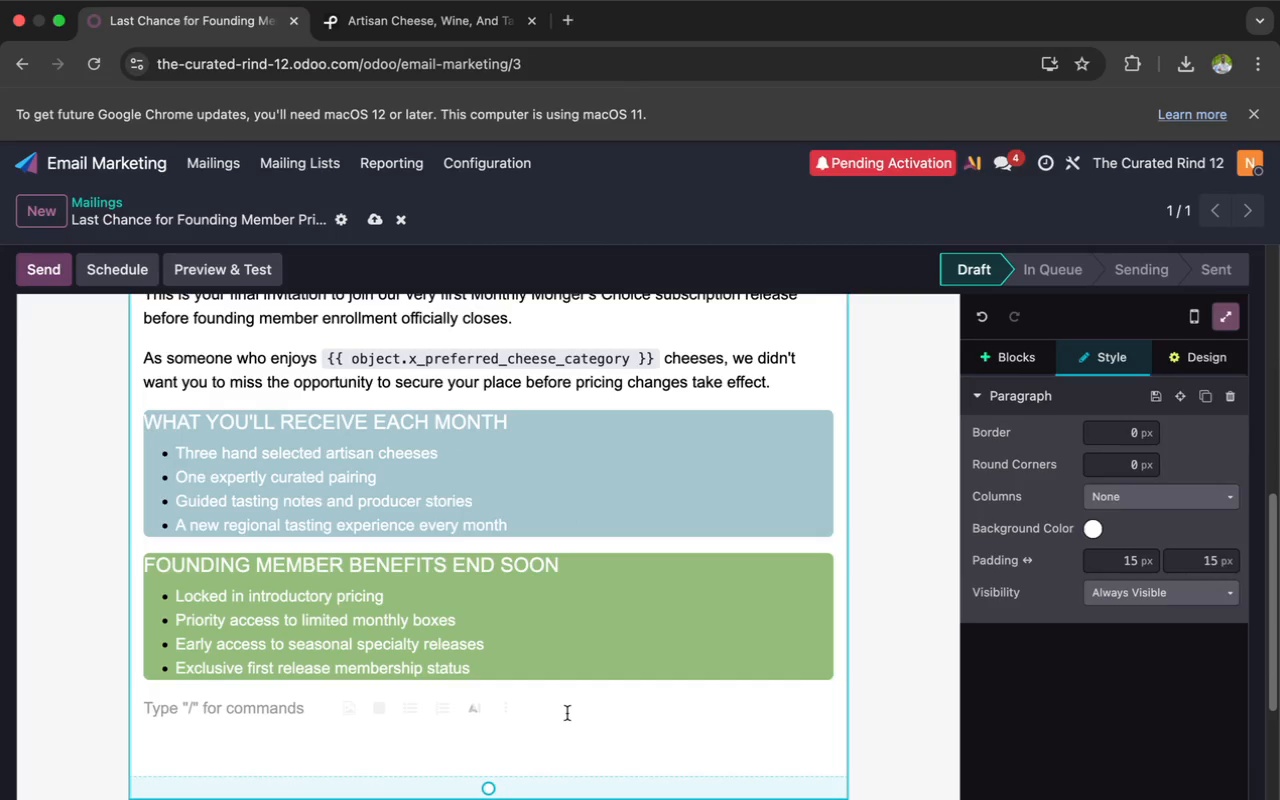 
left_click([1019, 360])
 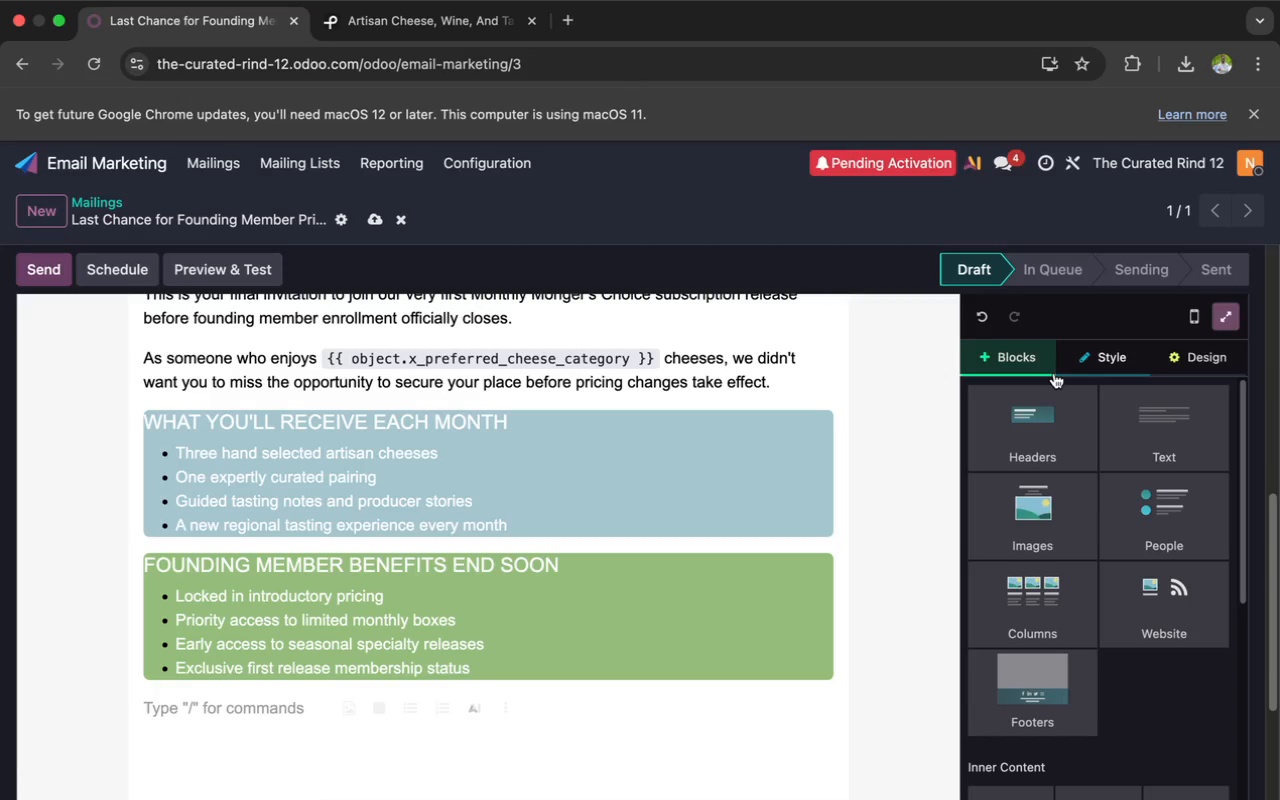 
wait(22.33)
 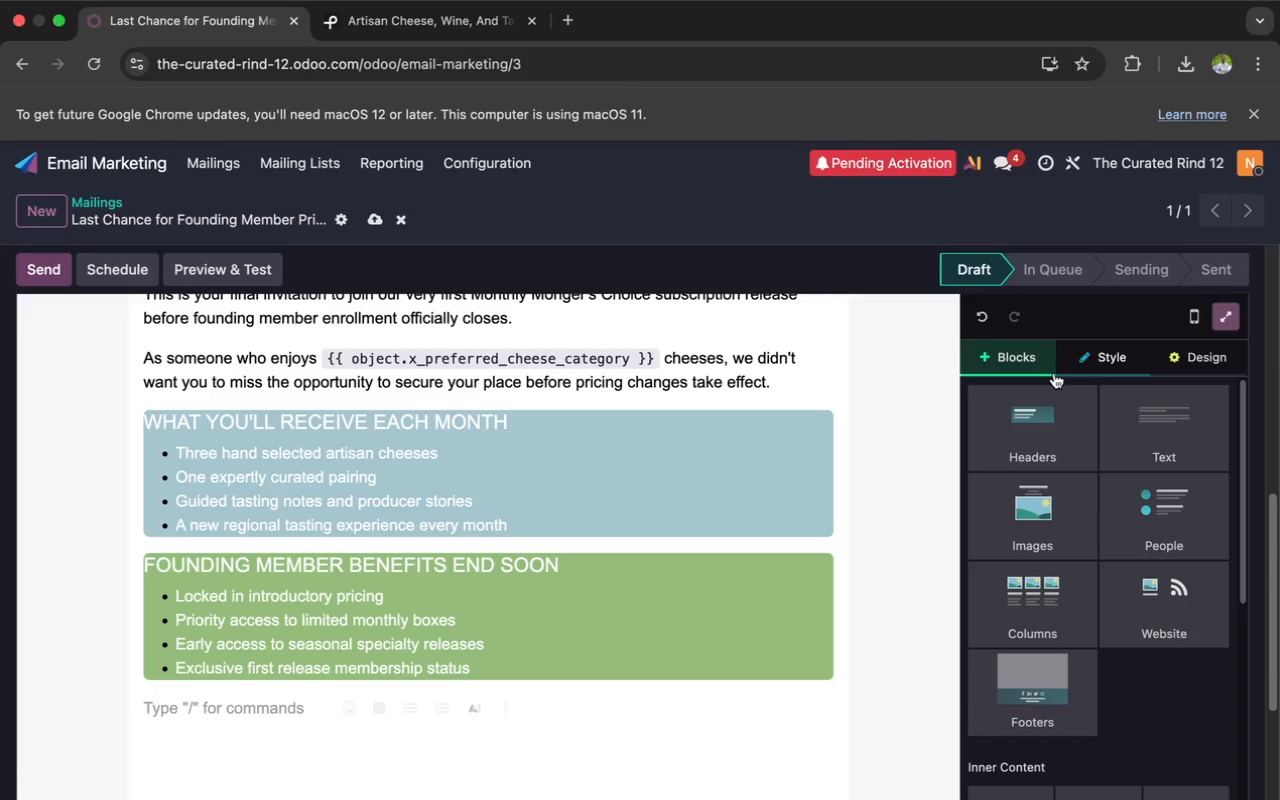 
scroll: coordinate [1079, 412], scroll_direction: down, amount: 40.0
 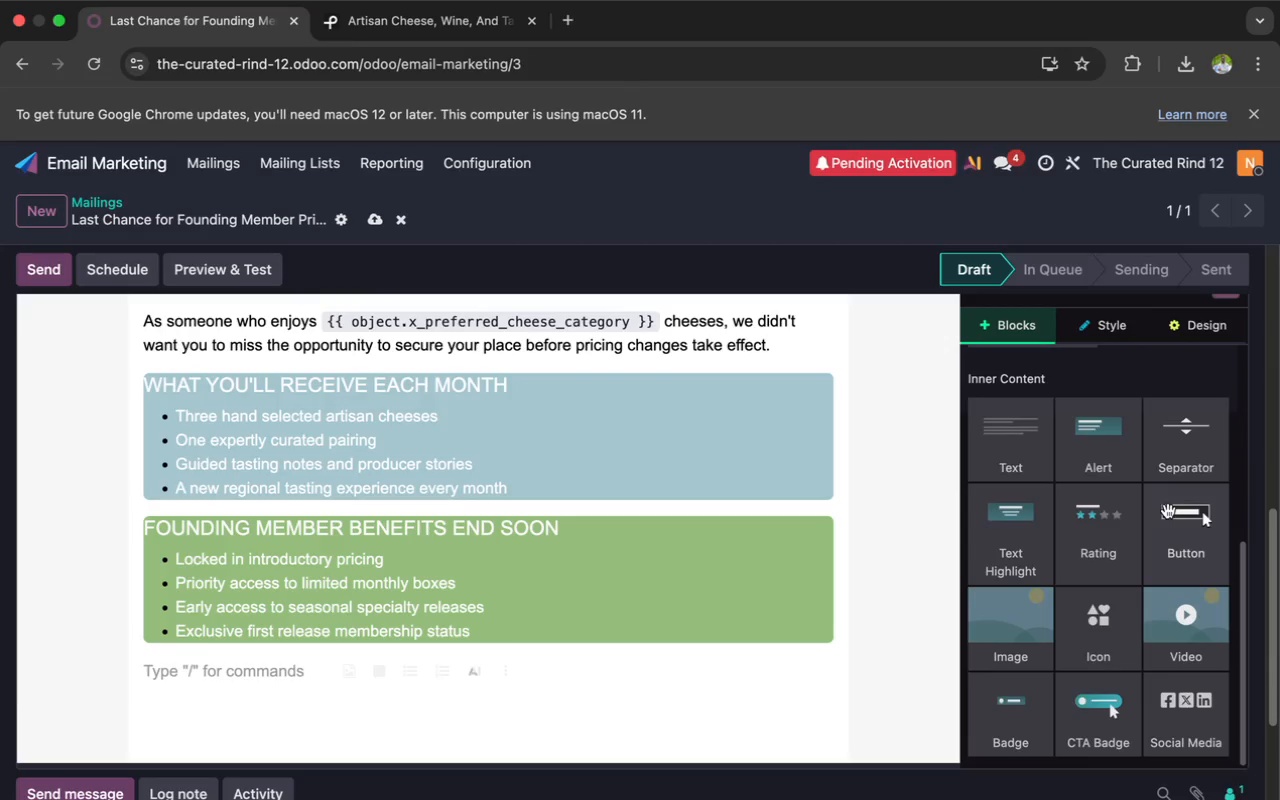 
left_click_drag(start_coordinate=[1180, 533], to_coordinate=[814, 733])
 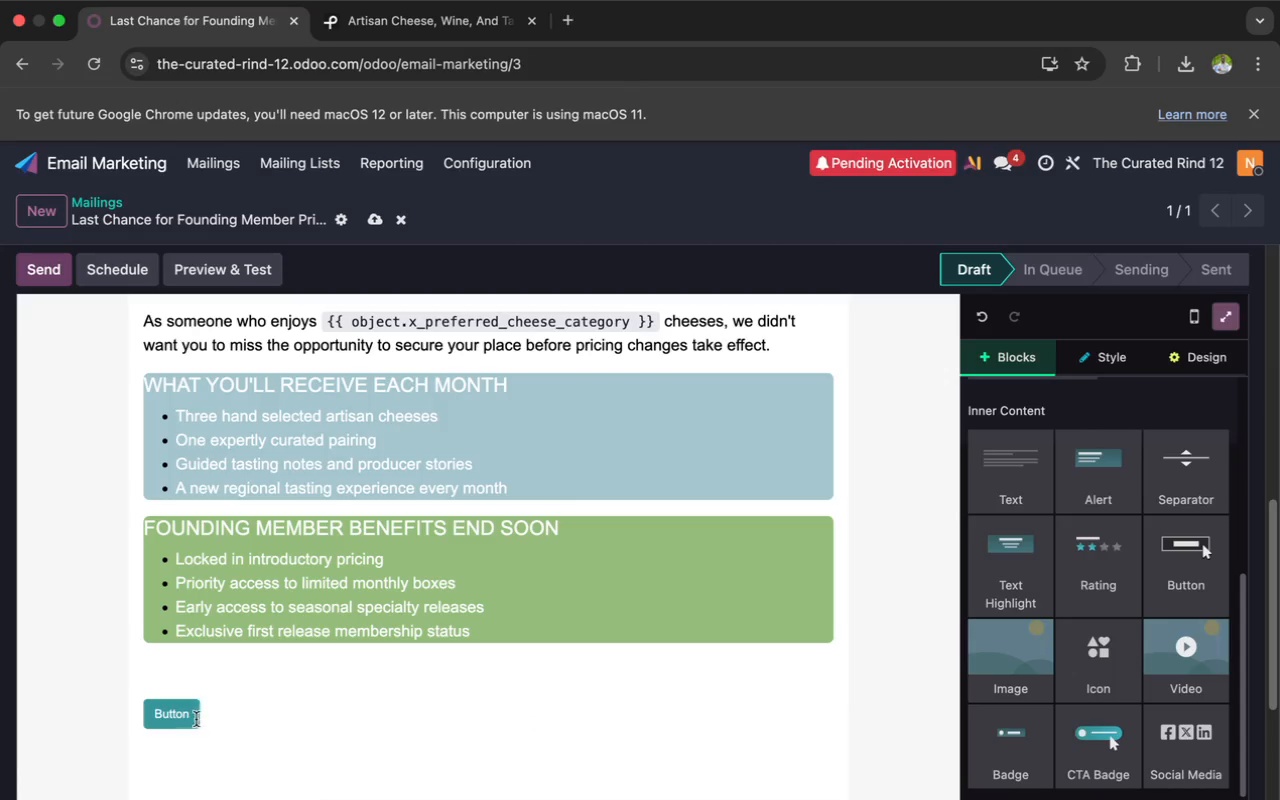 
left_click([178, 683])
 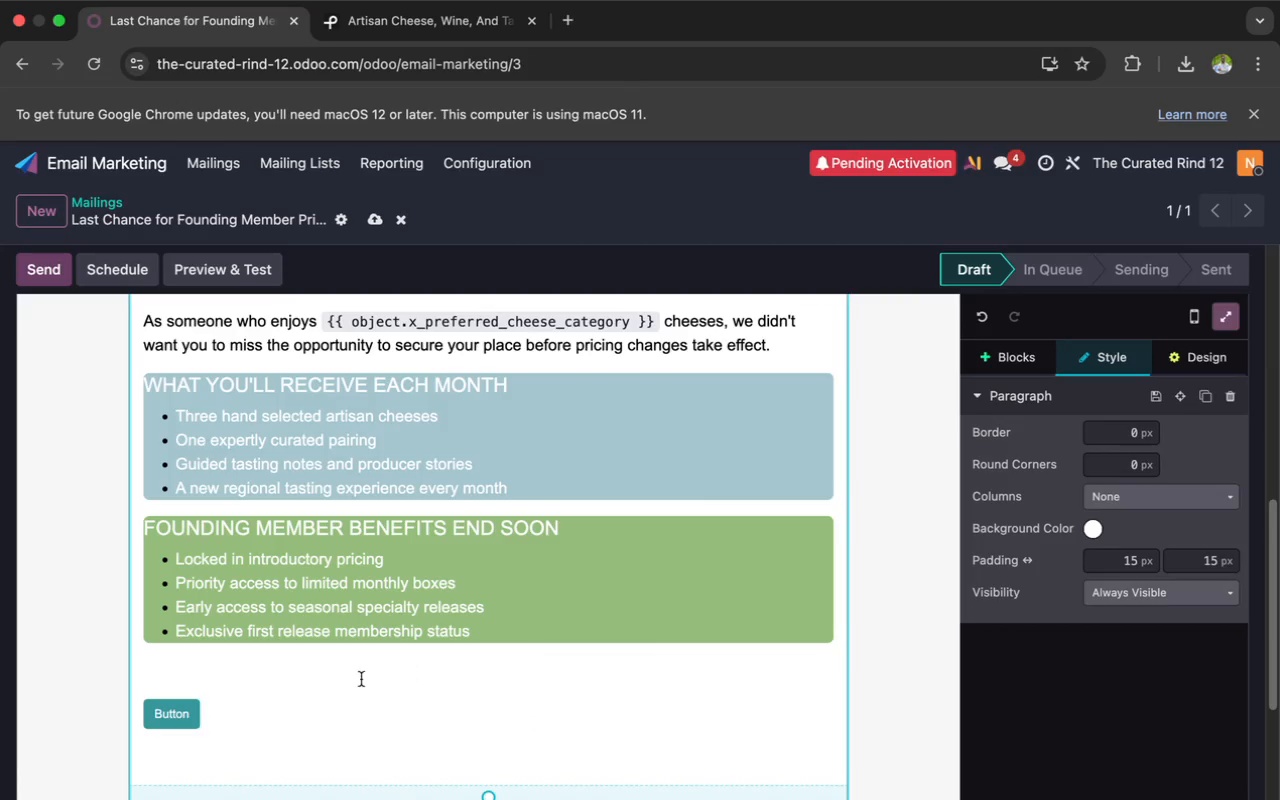 
left_click([161, 675])
 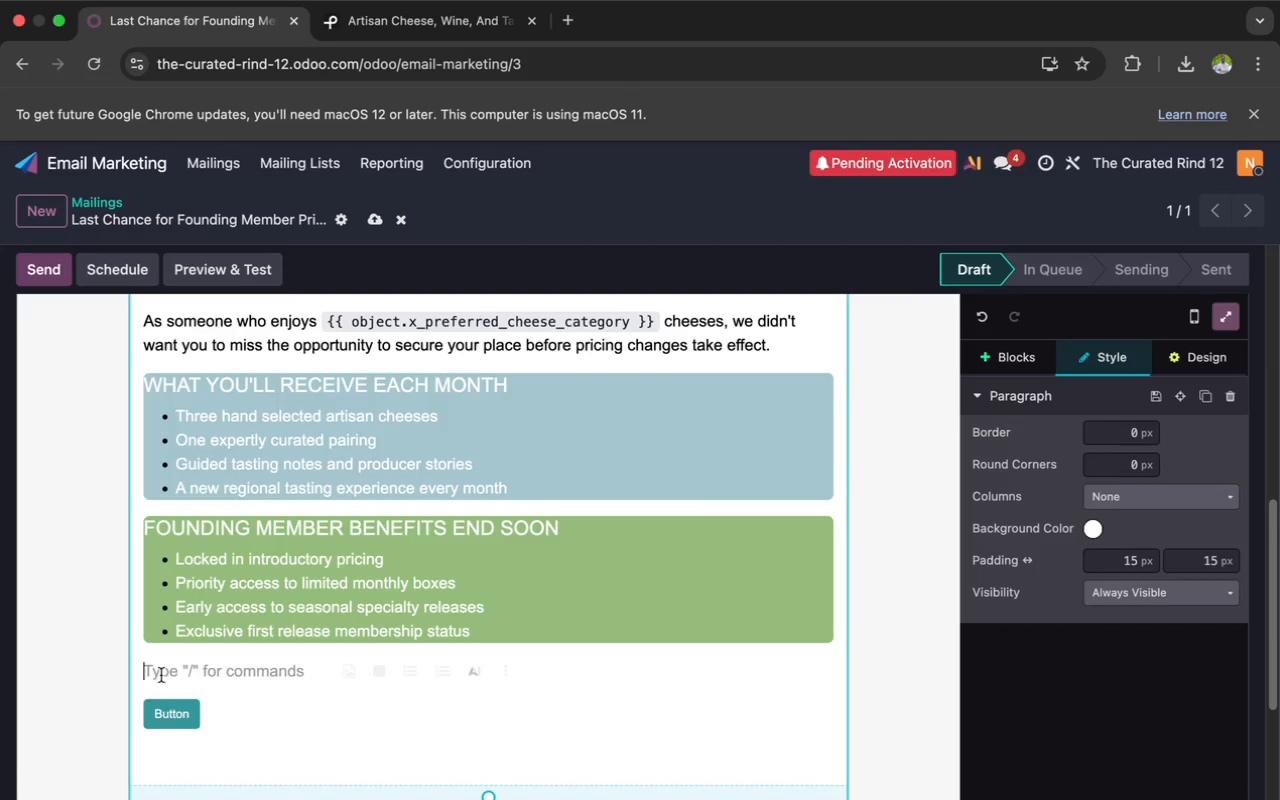 
key(Backspace)
 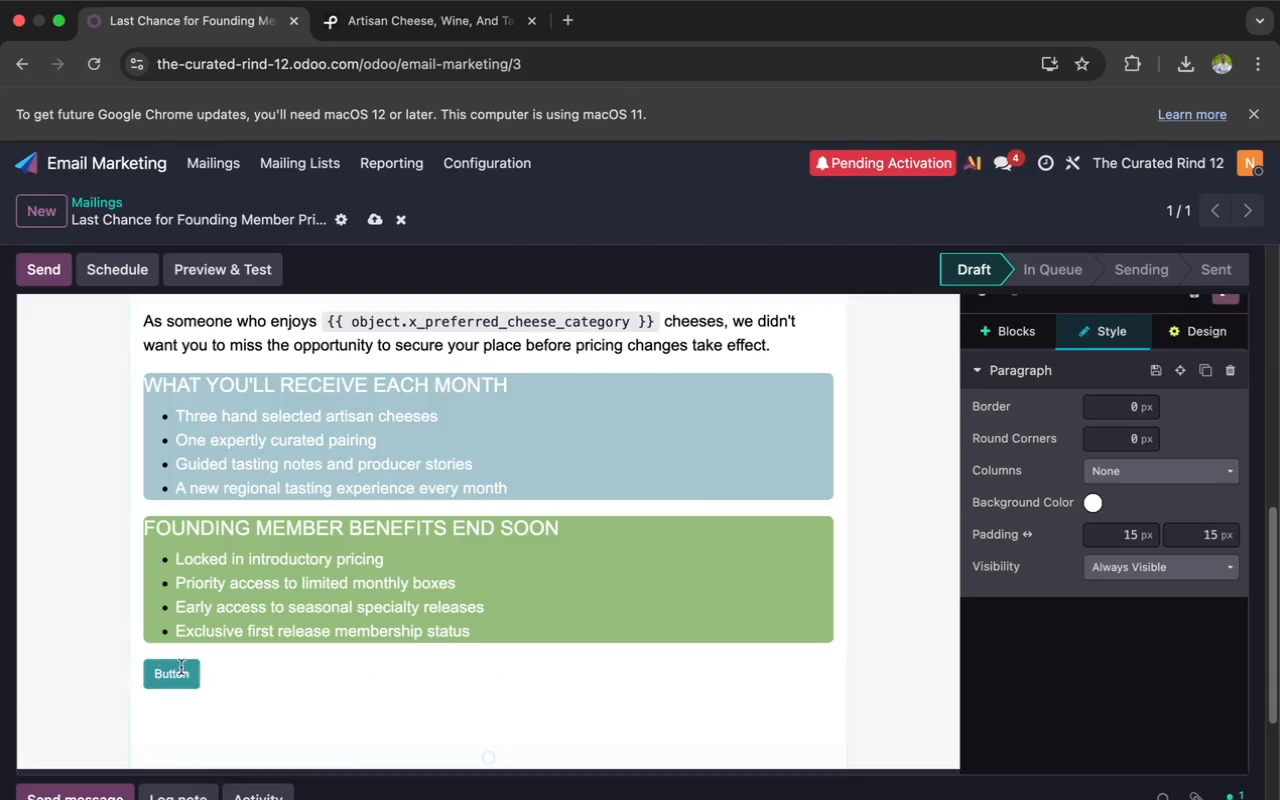 
left_click([181, 667])
 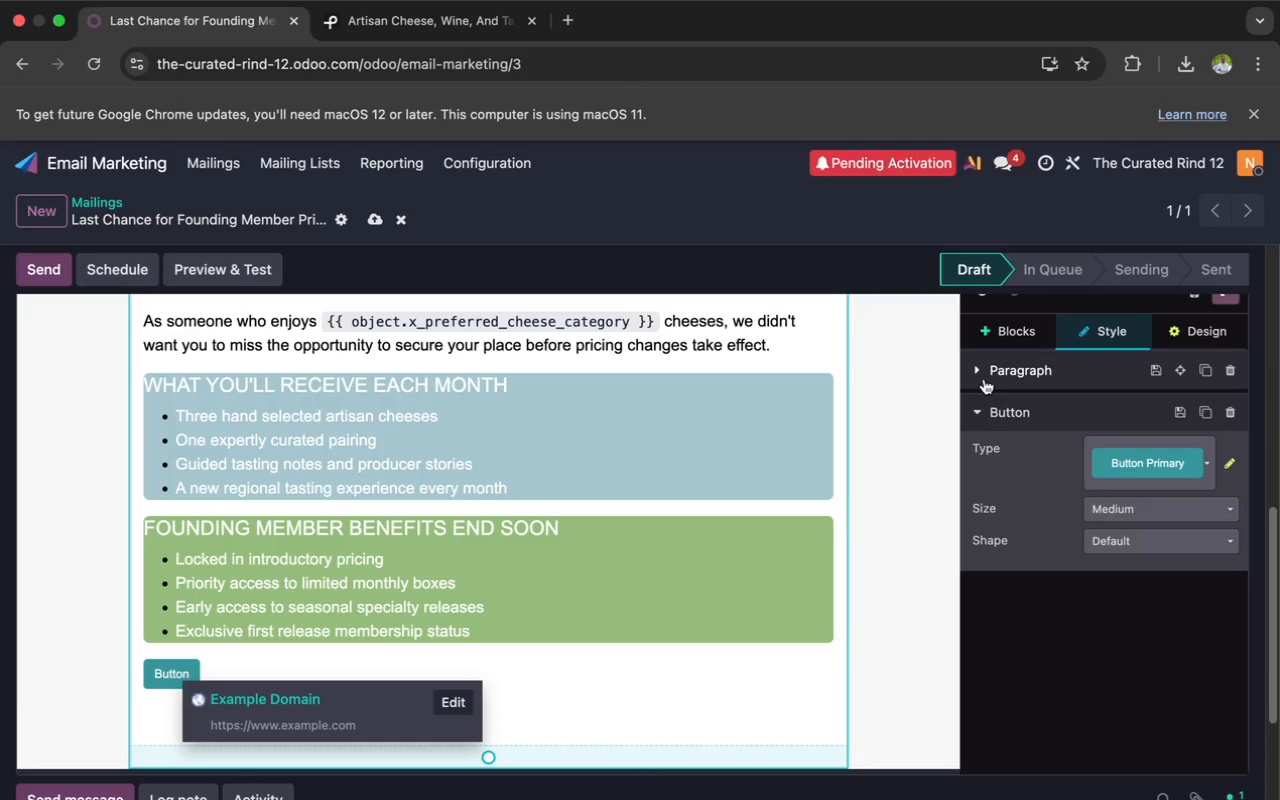 
wait(5.14)
 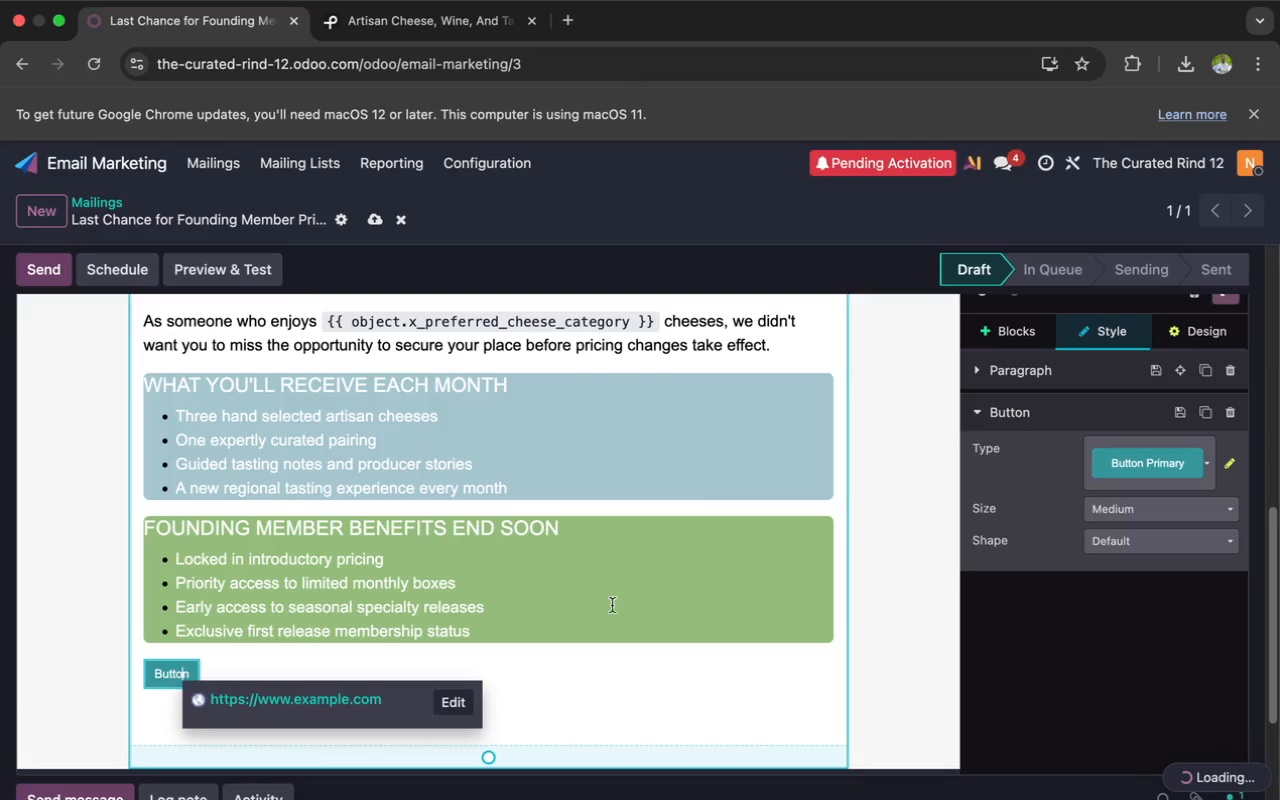 
left_click([975, 371])
 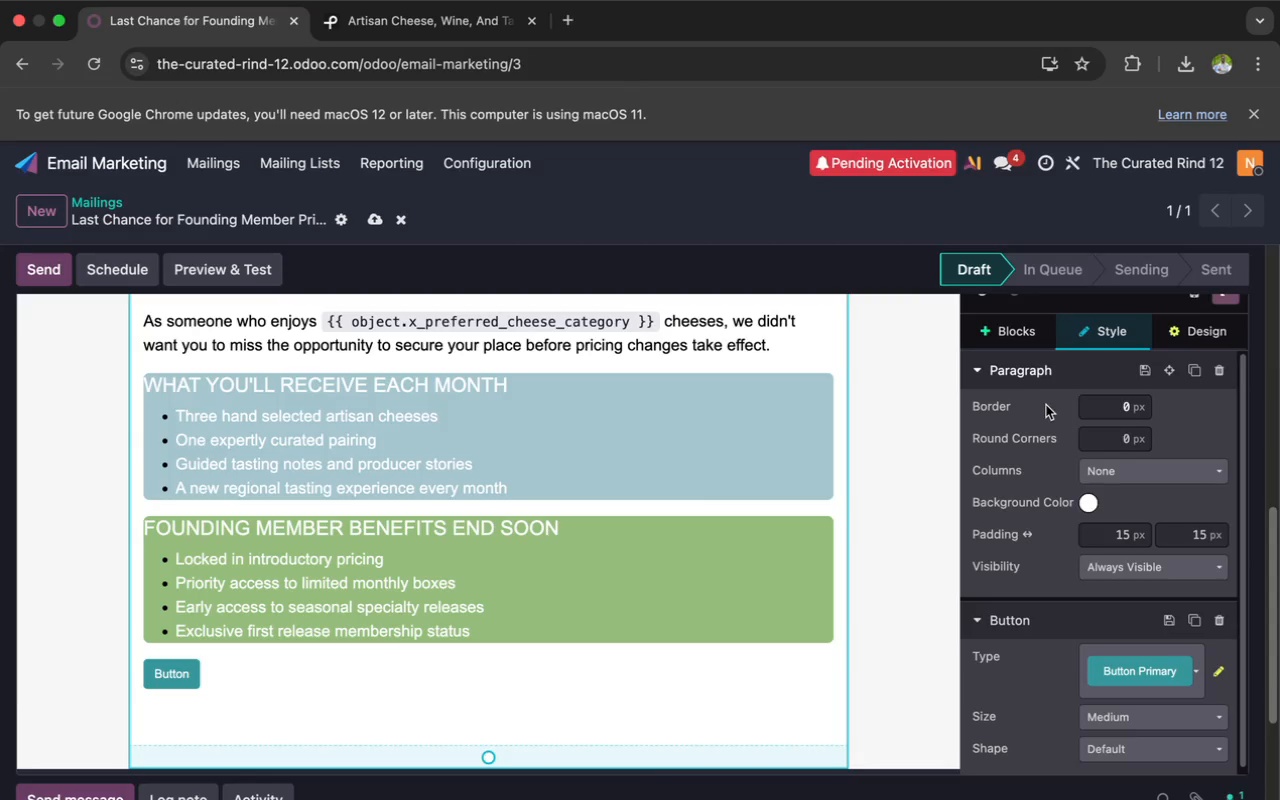 
mouse_move([1091, 493])
 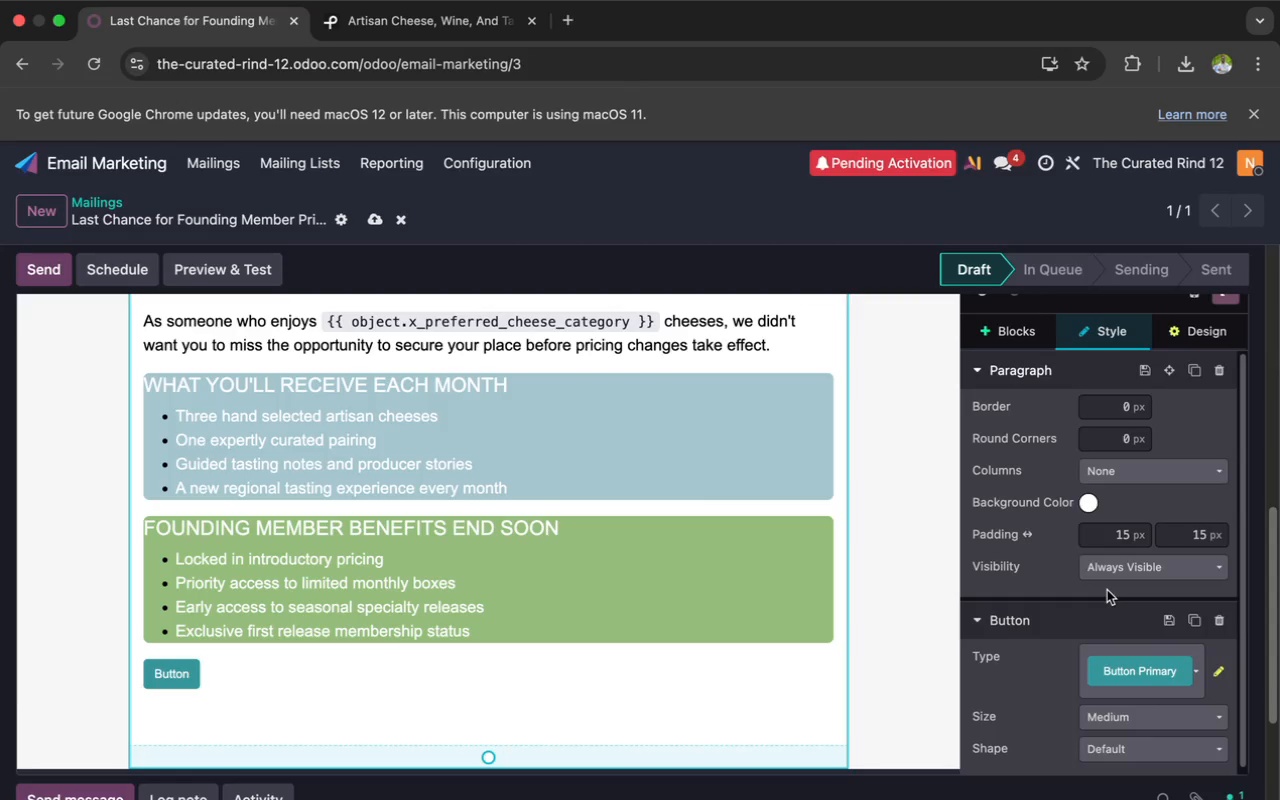 
wait(5.62)
 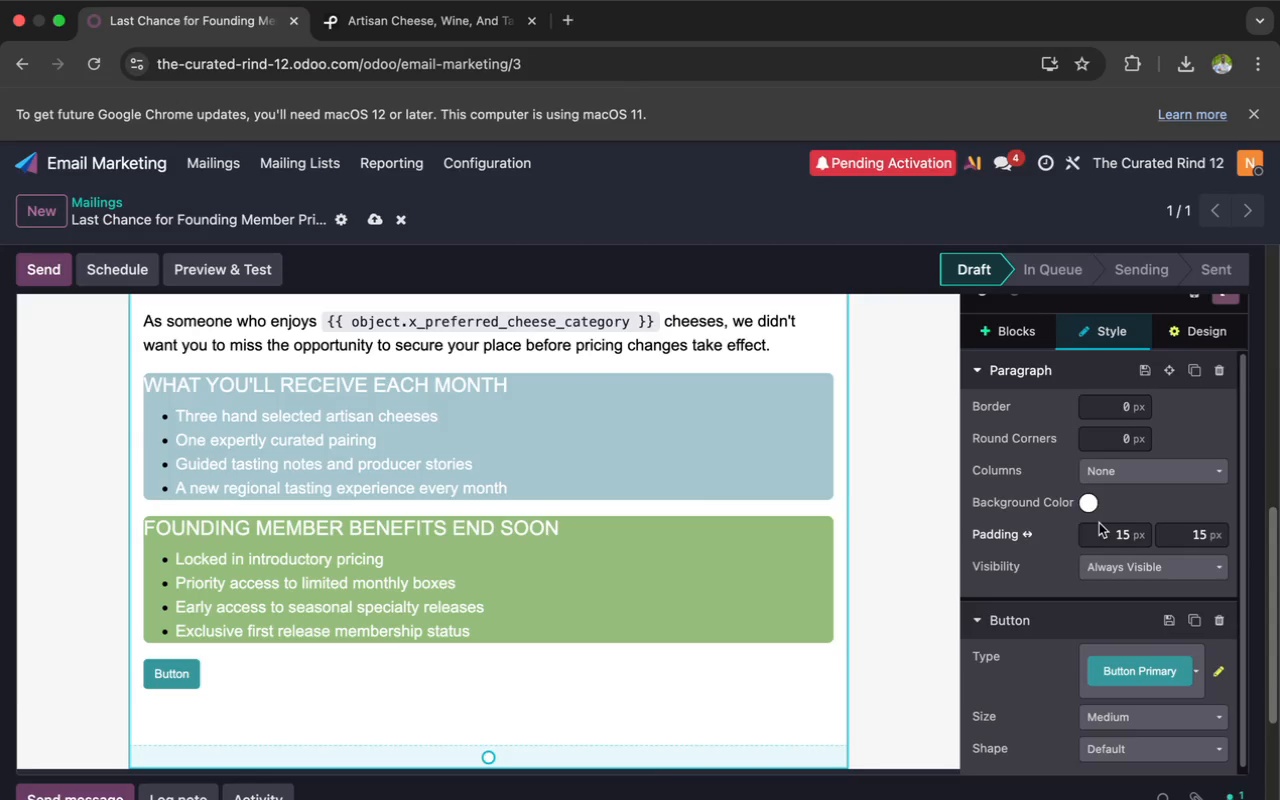 
scroll: coordinate [1078, 629], scroll_direction: down, amount: 4.0
 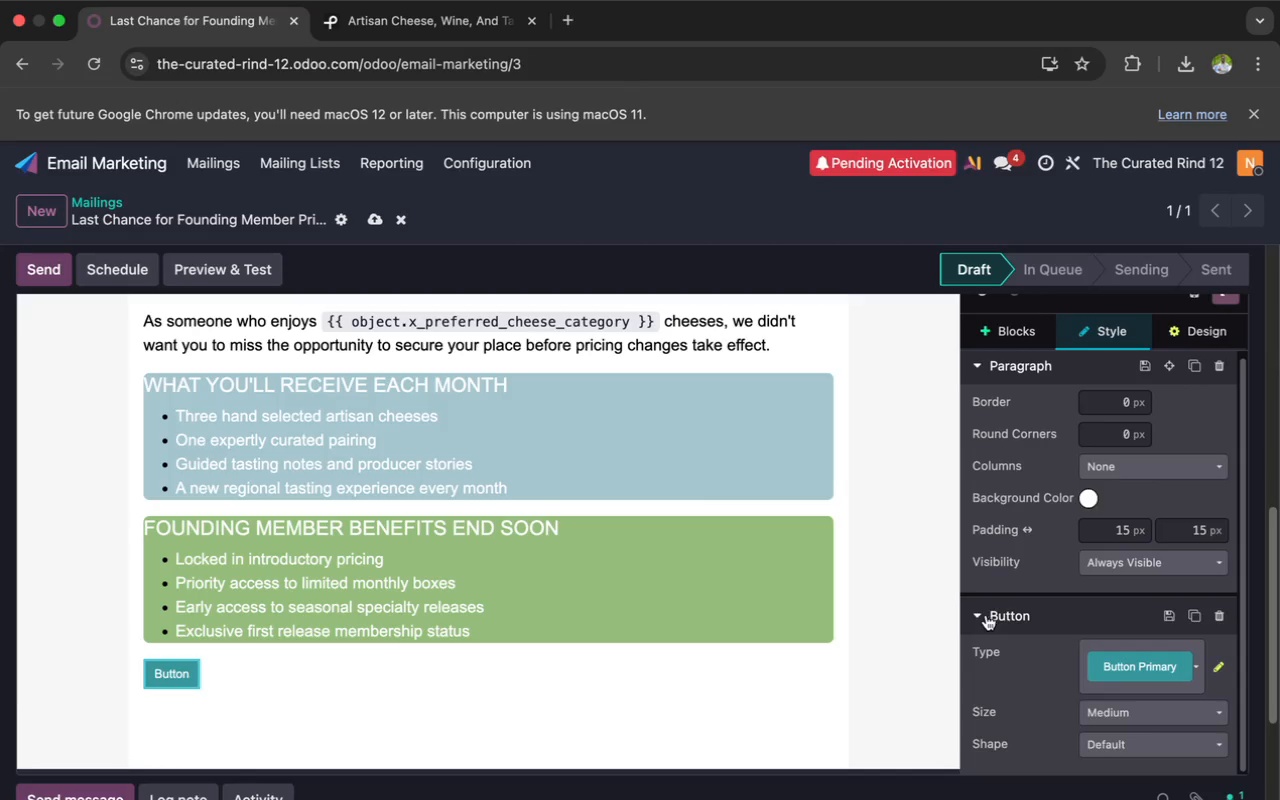 
left_click([981, 615])
 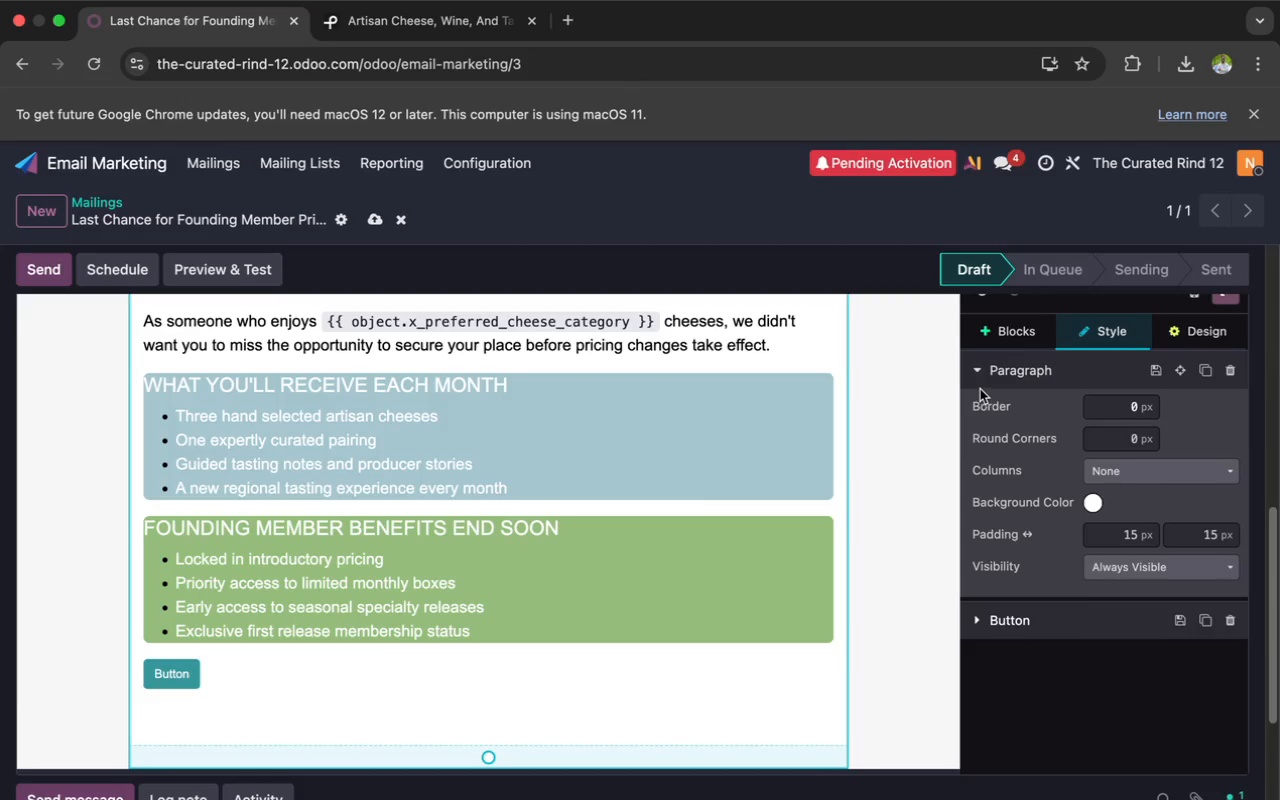 
left_click([978, 369])
 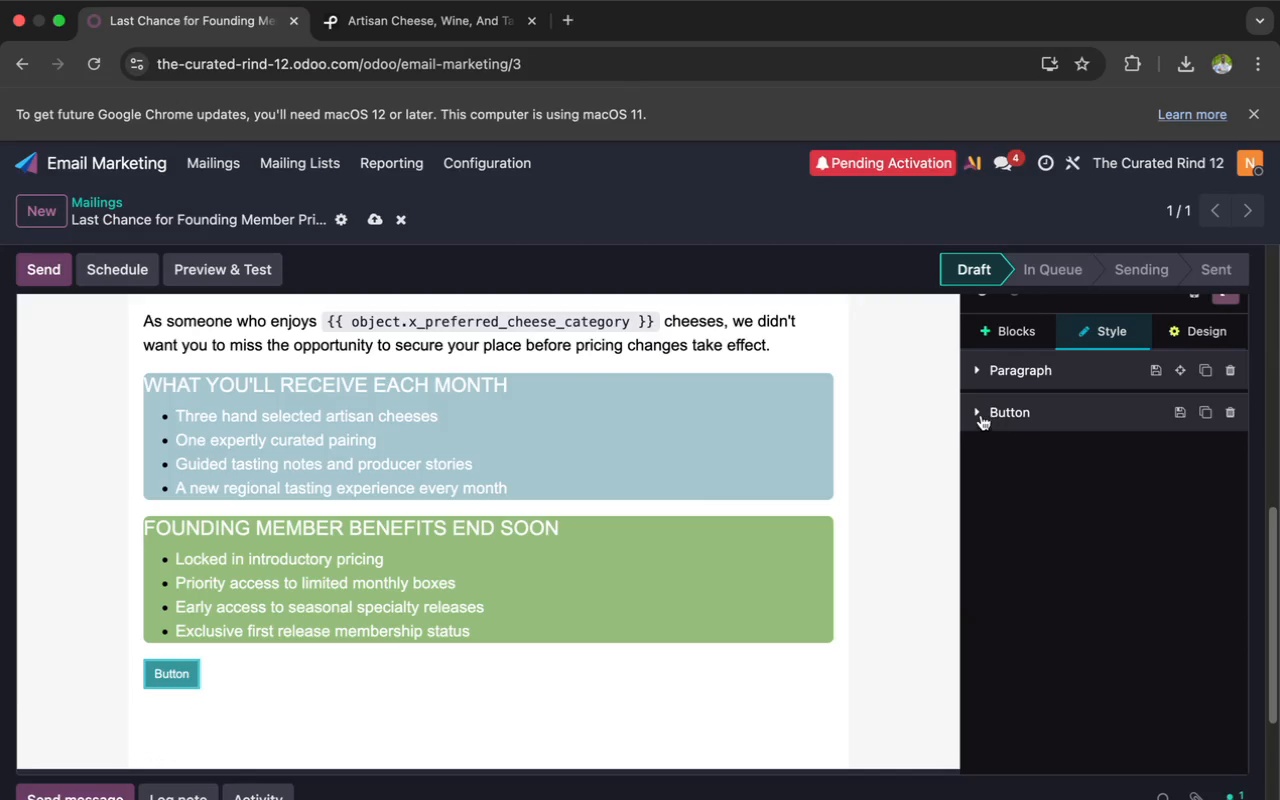 
left_click([979, 413])
 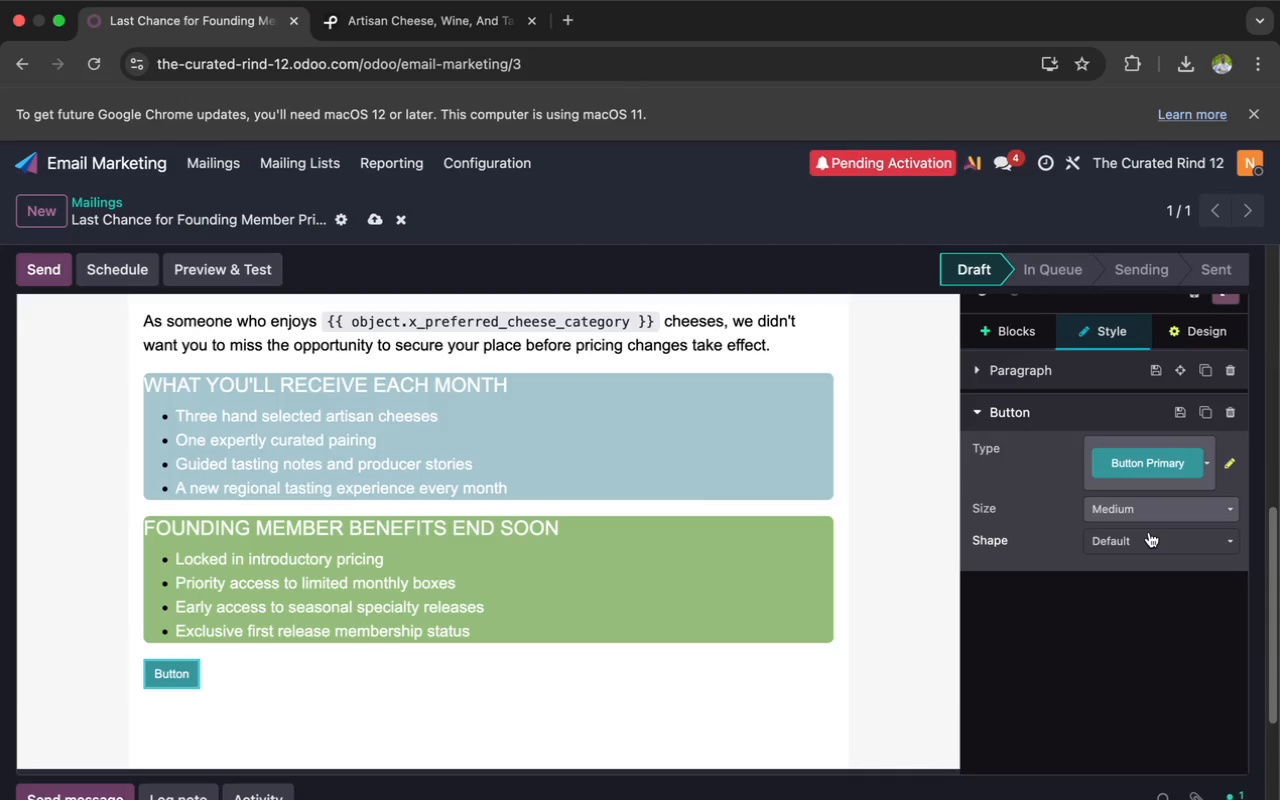 
wait(7.41)
 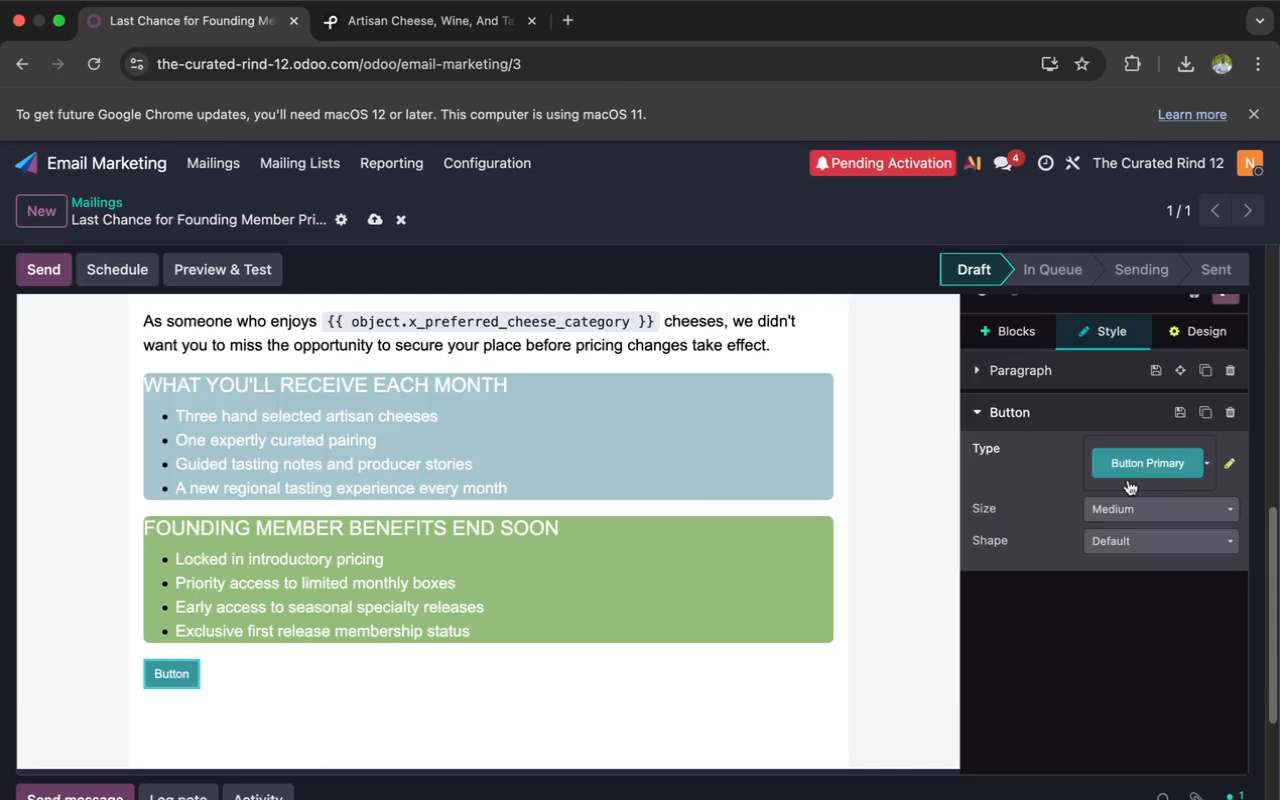 
mouse_move([1228, 435])
 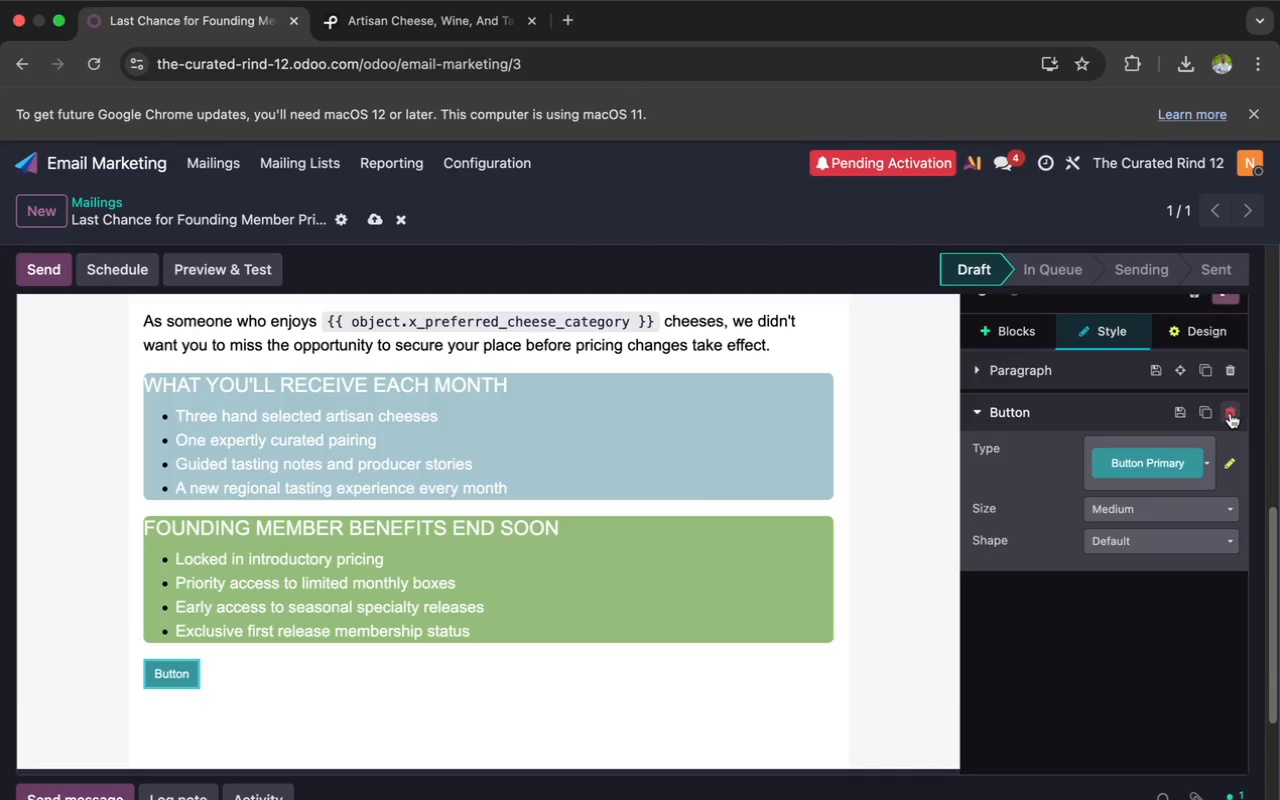 
left_click([1230, 413])
 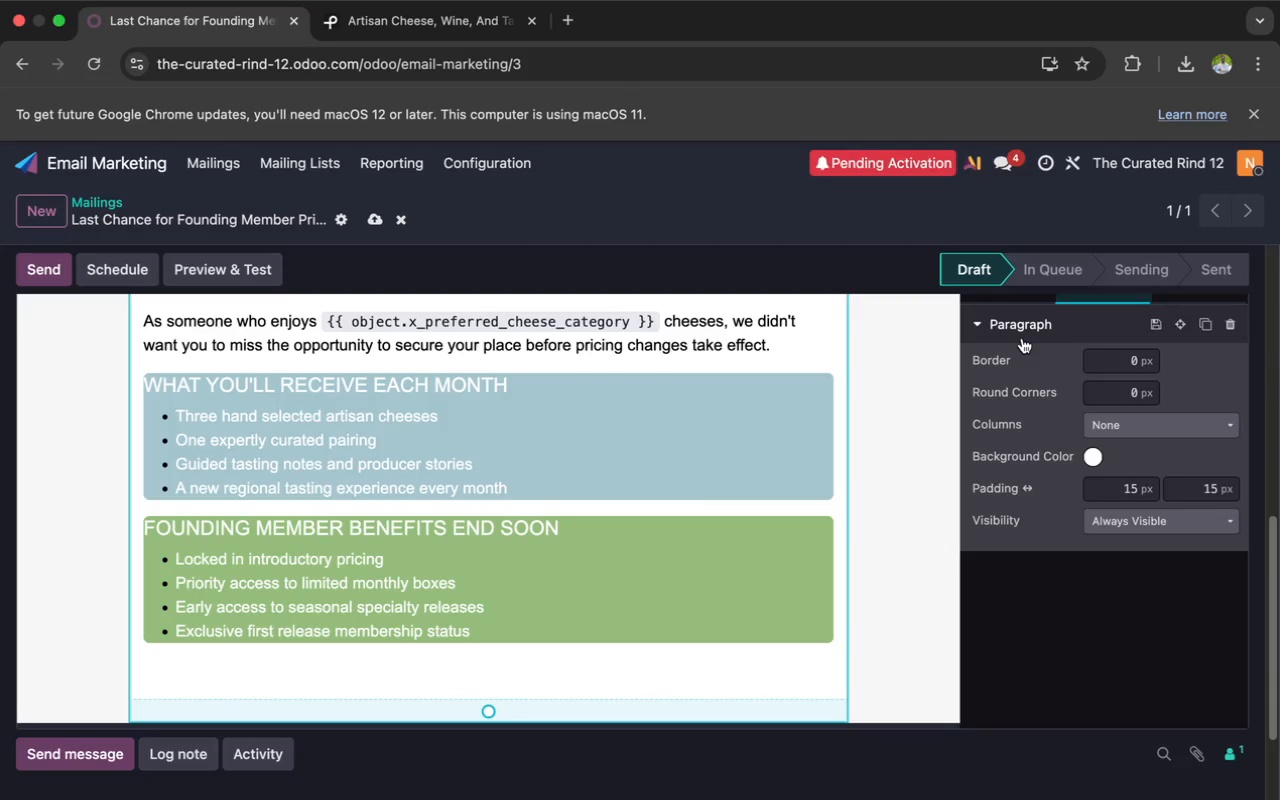 
wait(8.16)
 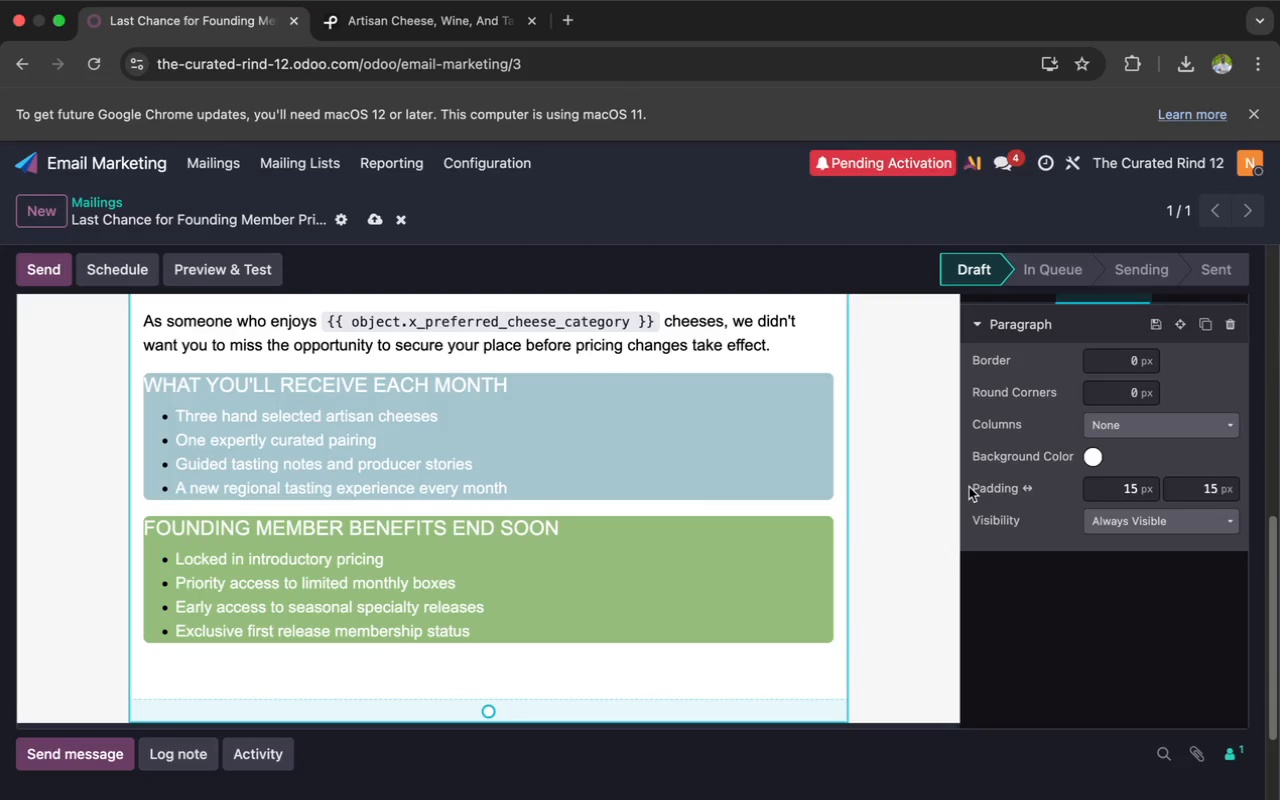 
scroll: coordinate [1018, 401], scroll_direction: up, amount: 5.0
 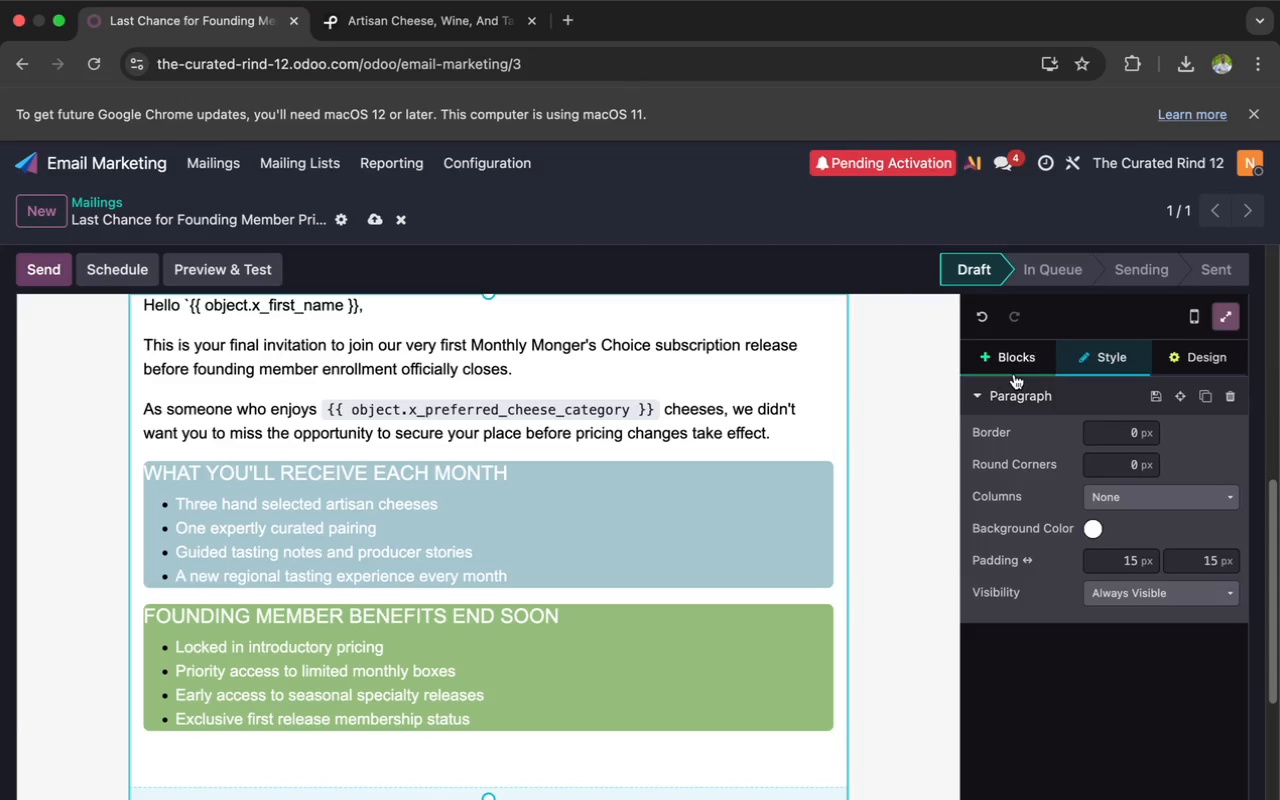 
left_click([1010, 363])
 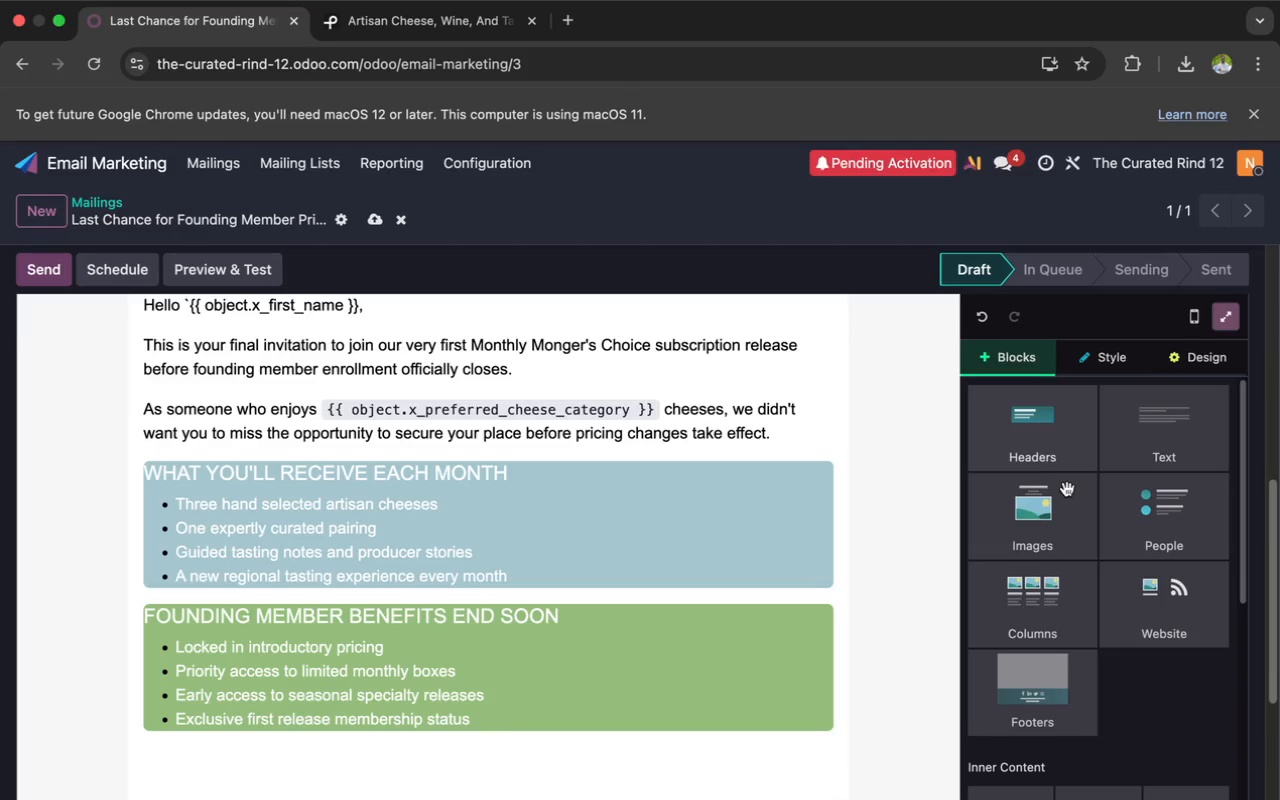 
scroll: coordinate [1068, 494], scroll_direction: down, amount: 61.0
 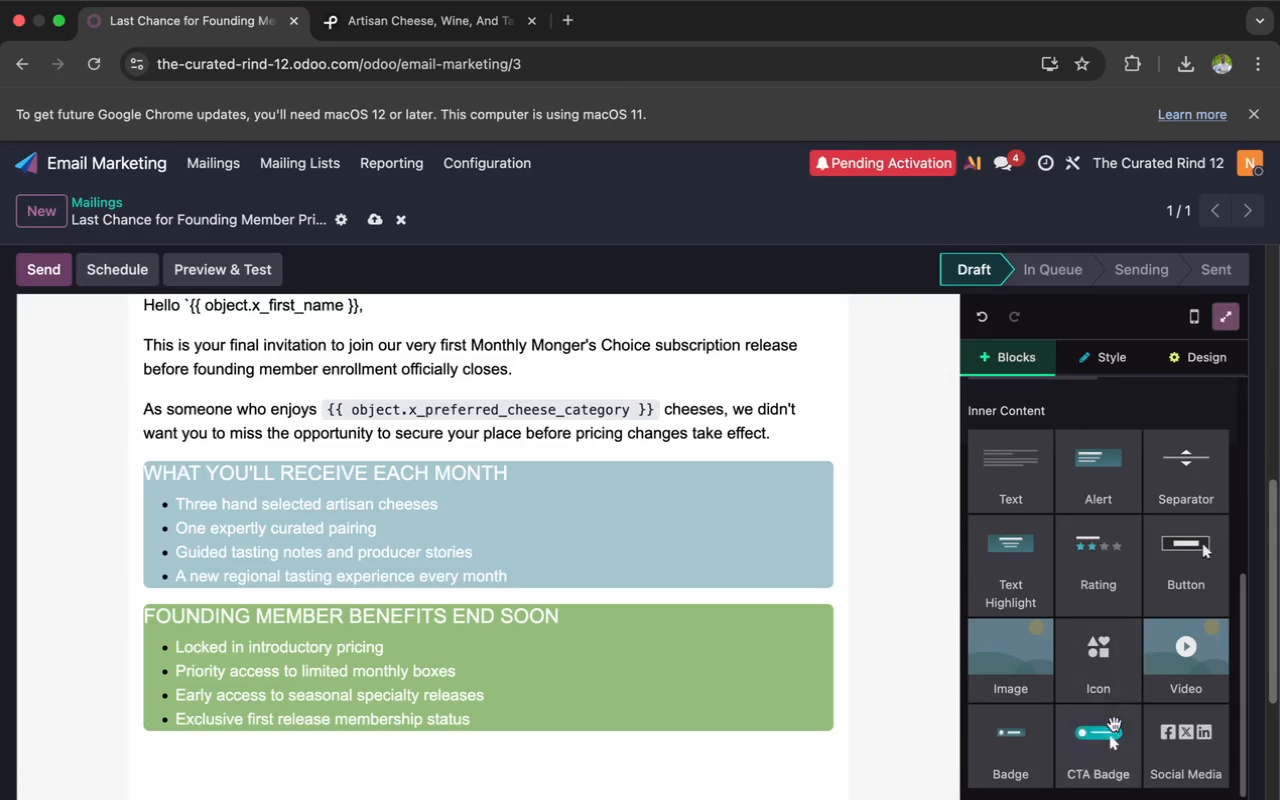 
left_click_drag(start_coordinate=[1110, 740], to_coordinate=[820, 746])
 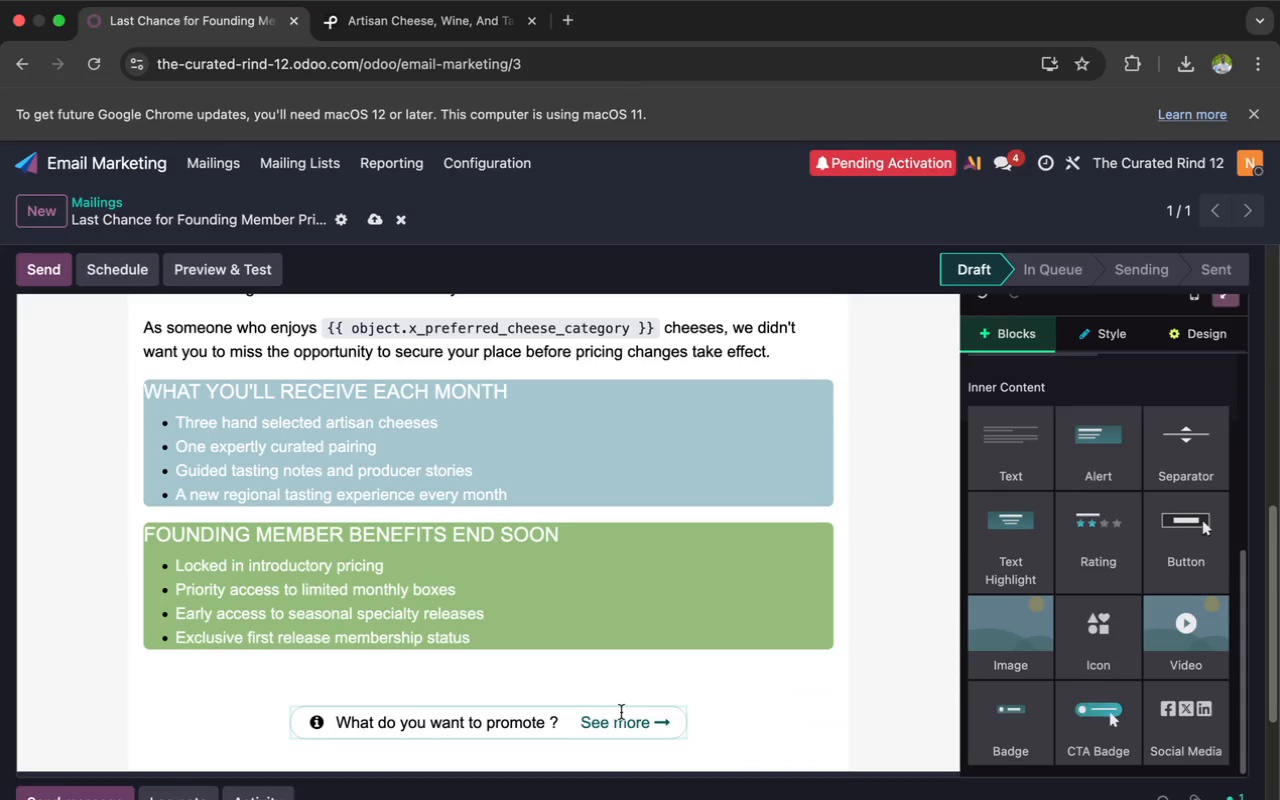 
left_click([596, 690])
 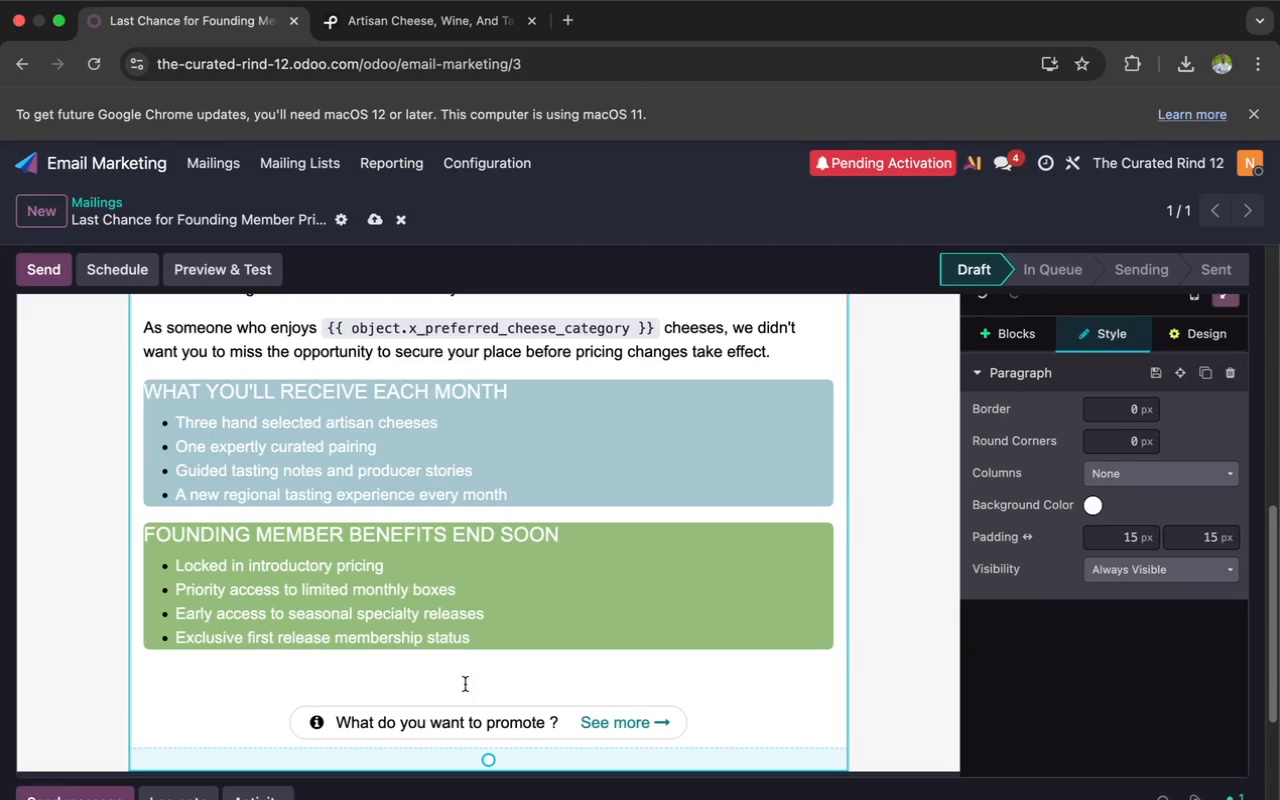 
left_click([417, 688])
 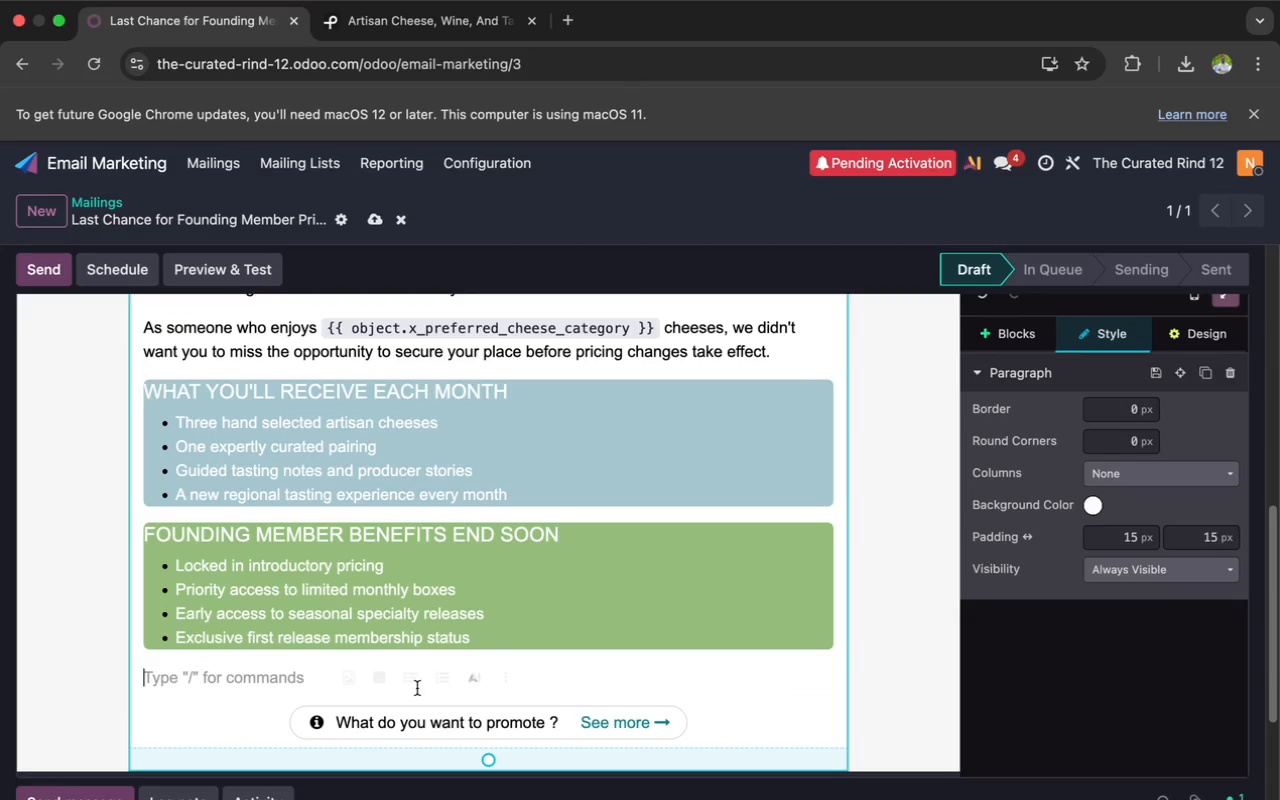 
key(Backspace)
 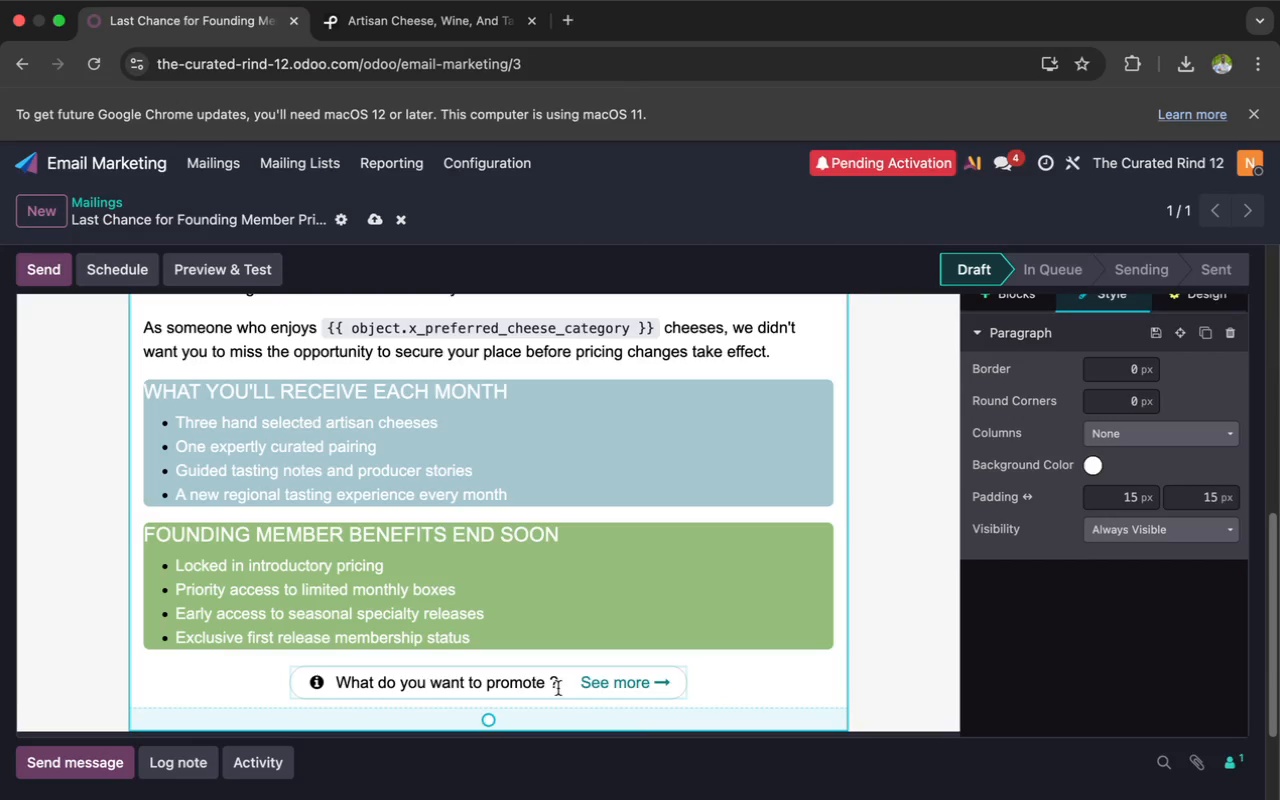 
left_click([719, 687])
 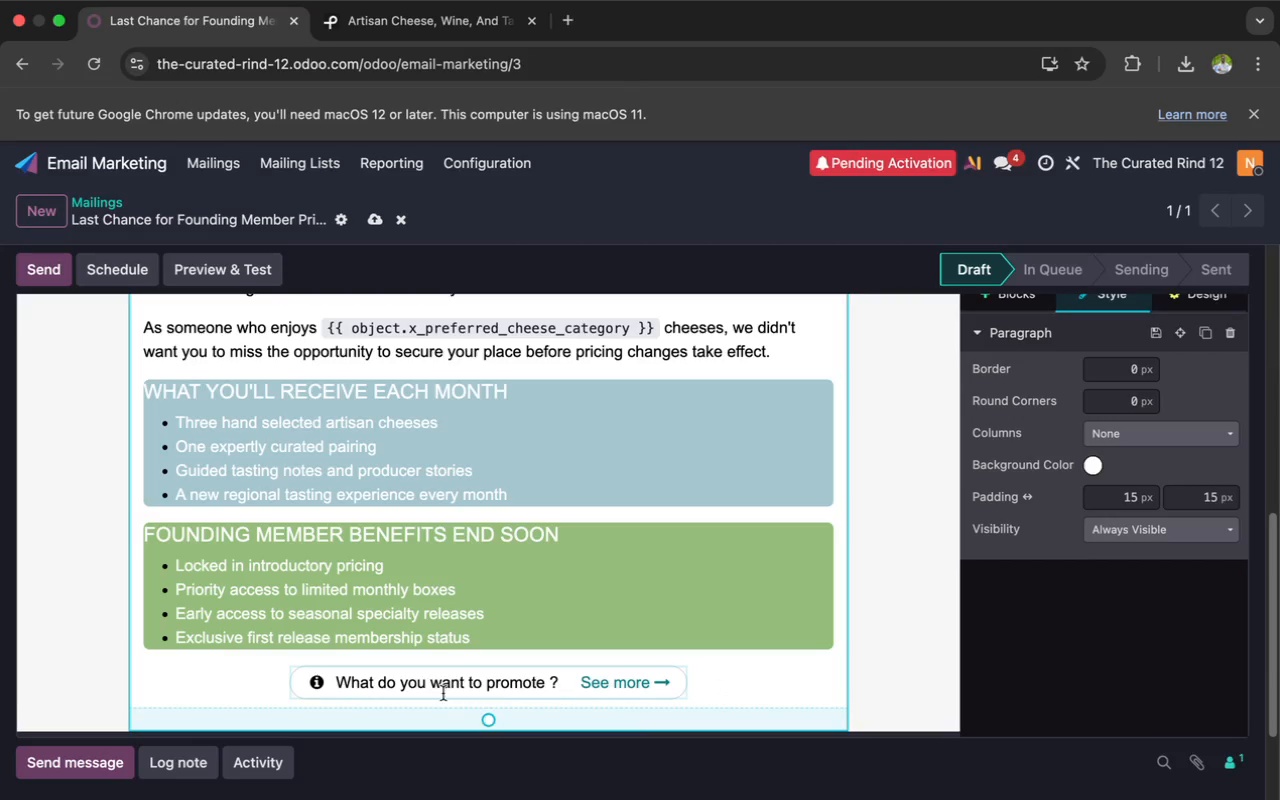 
left_click([275, 674])
 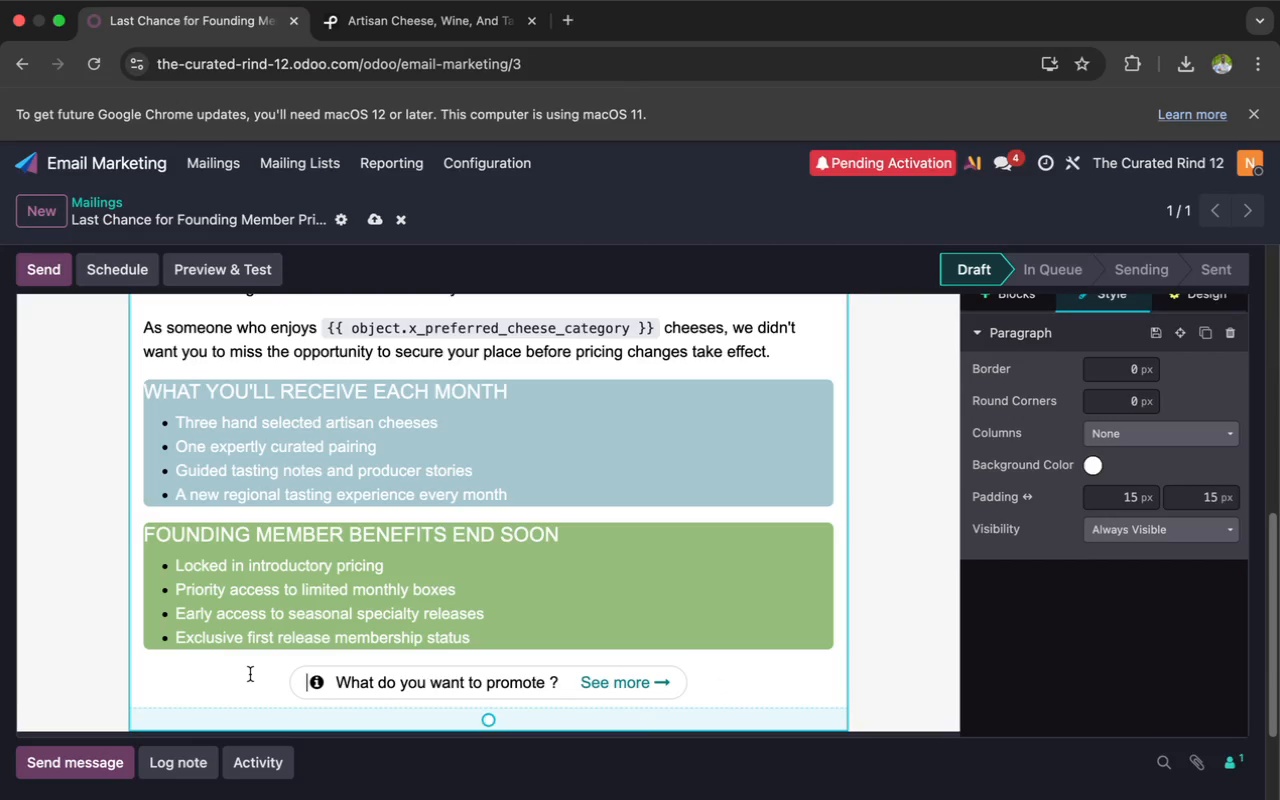 
left_click([248, 675])
 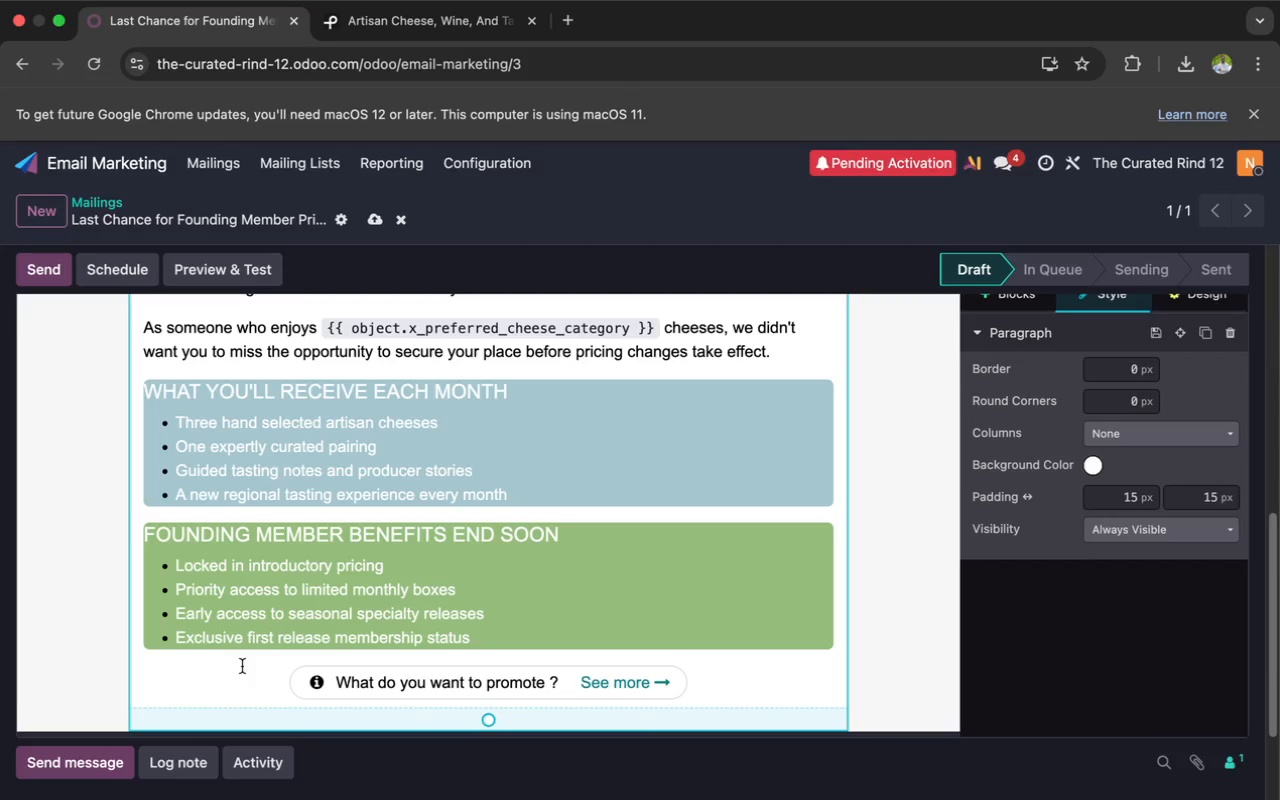 
left_click([242, 665])
 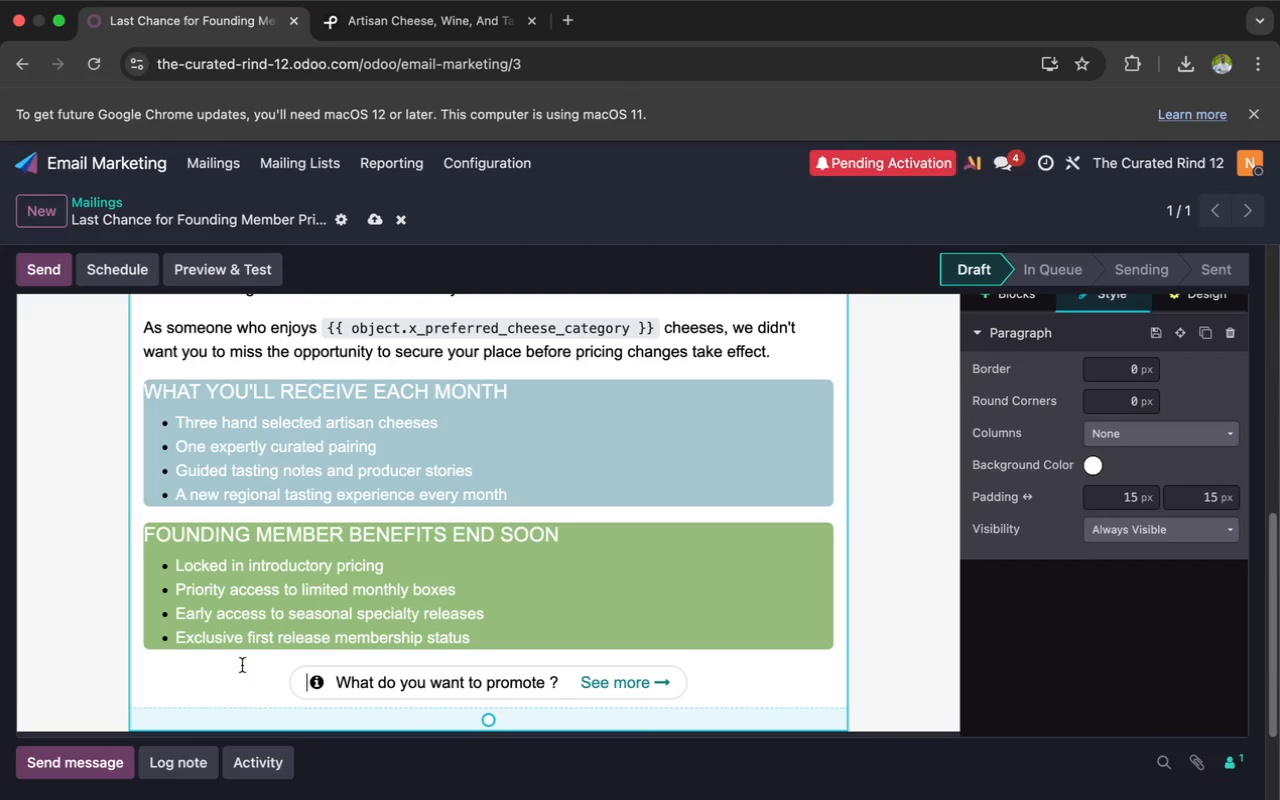 
key(Enter)
 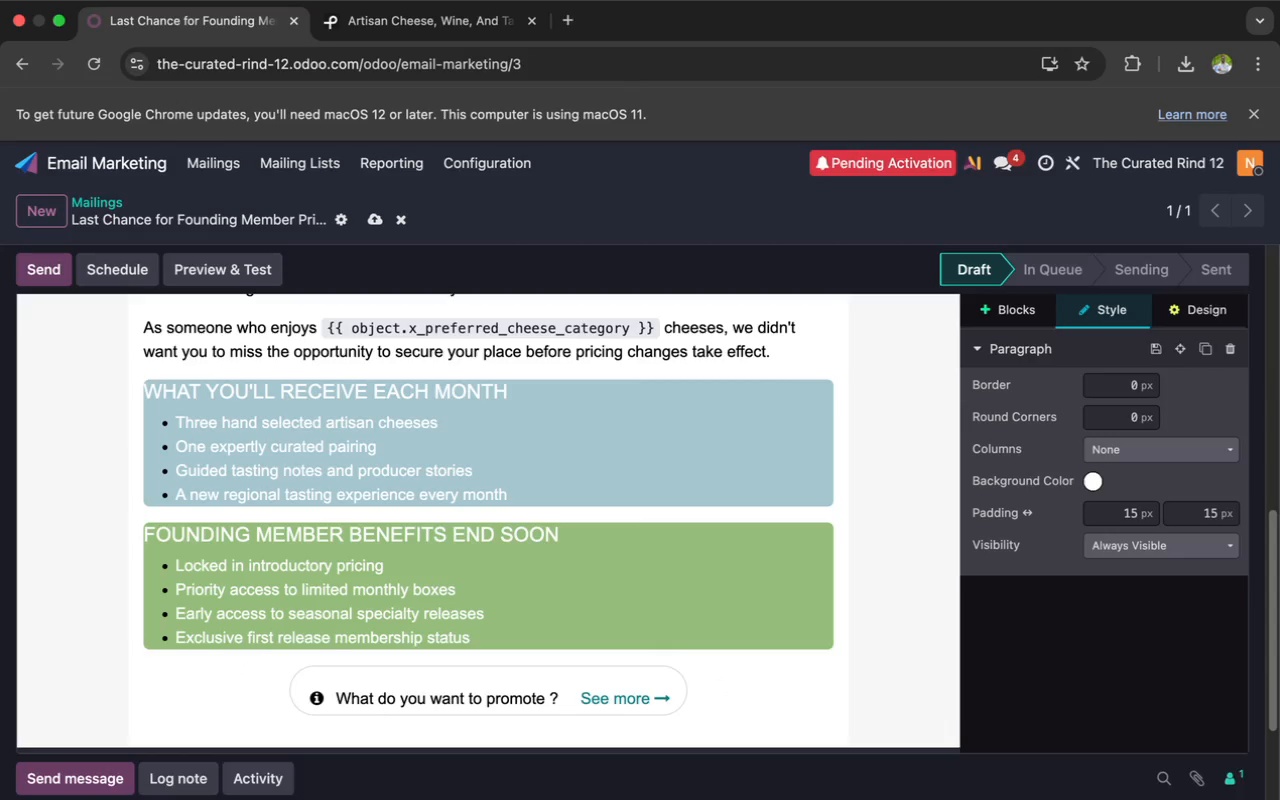 
key(Enter)
 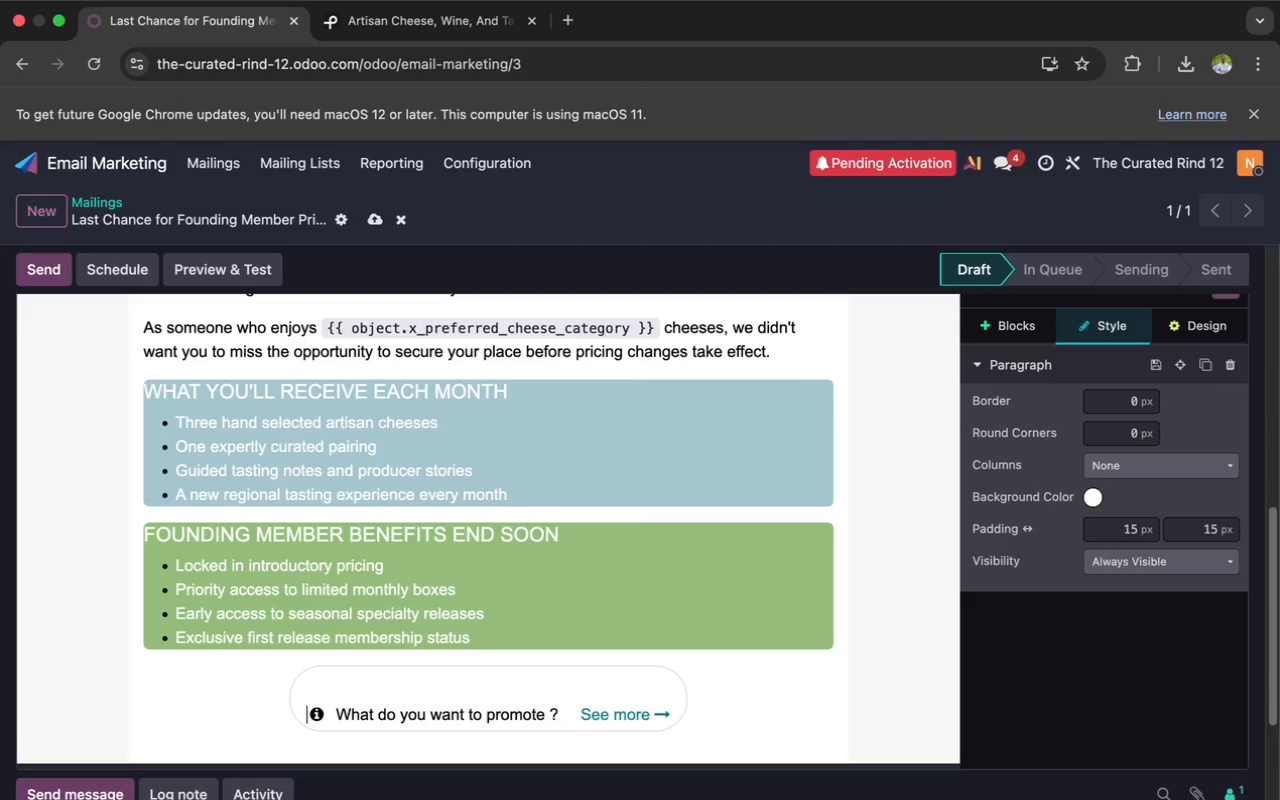 
key(Enter)
 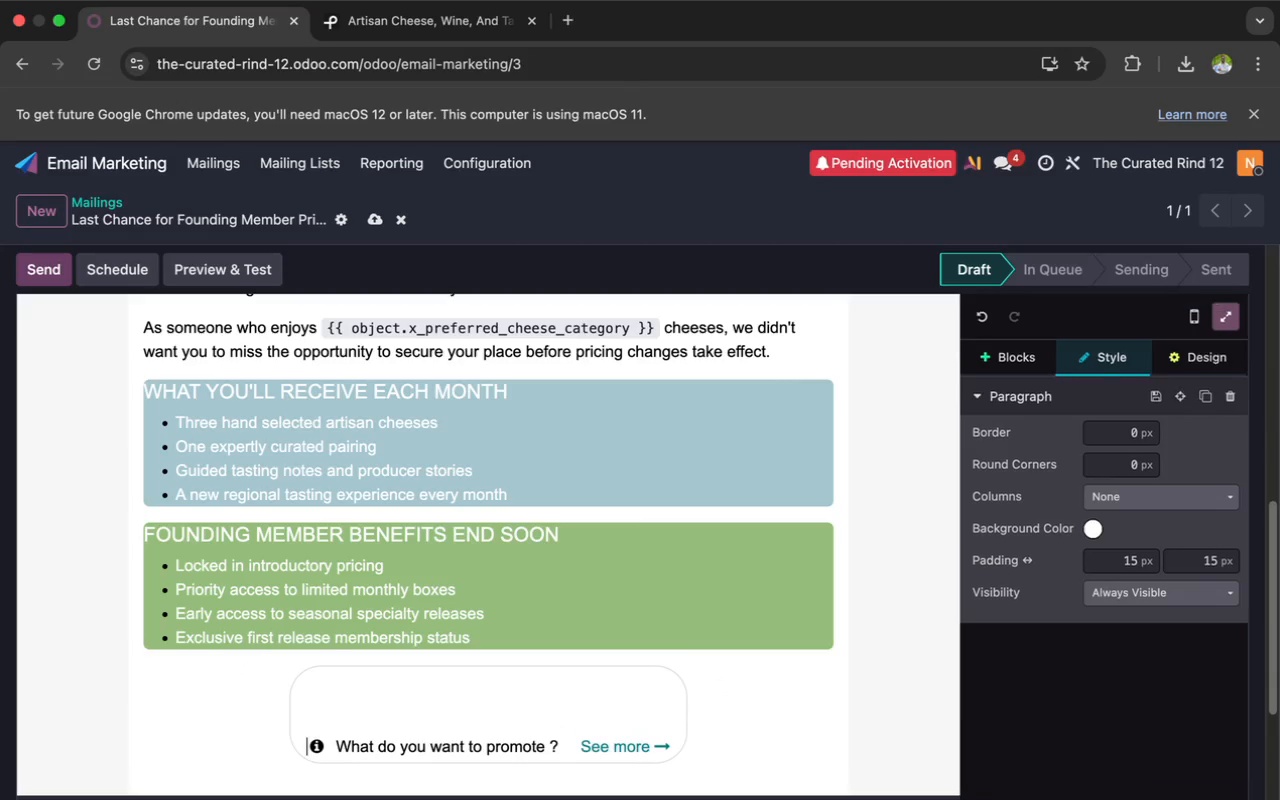 
key(Enter)
 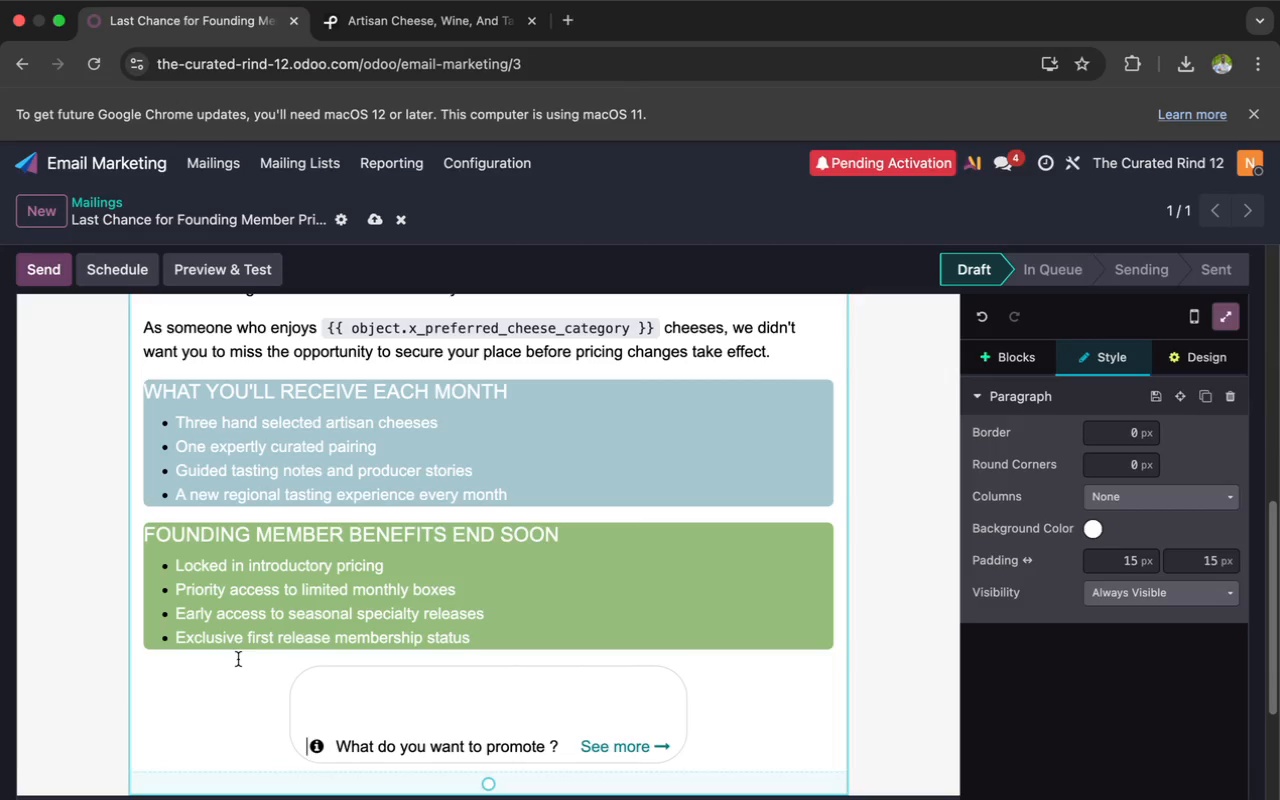 
left_click([261, 675])
 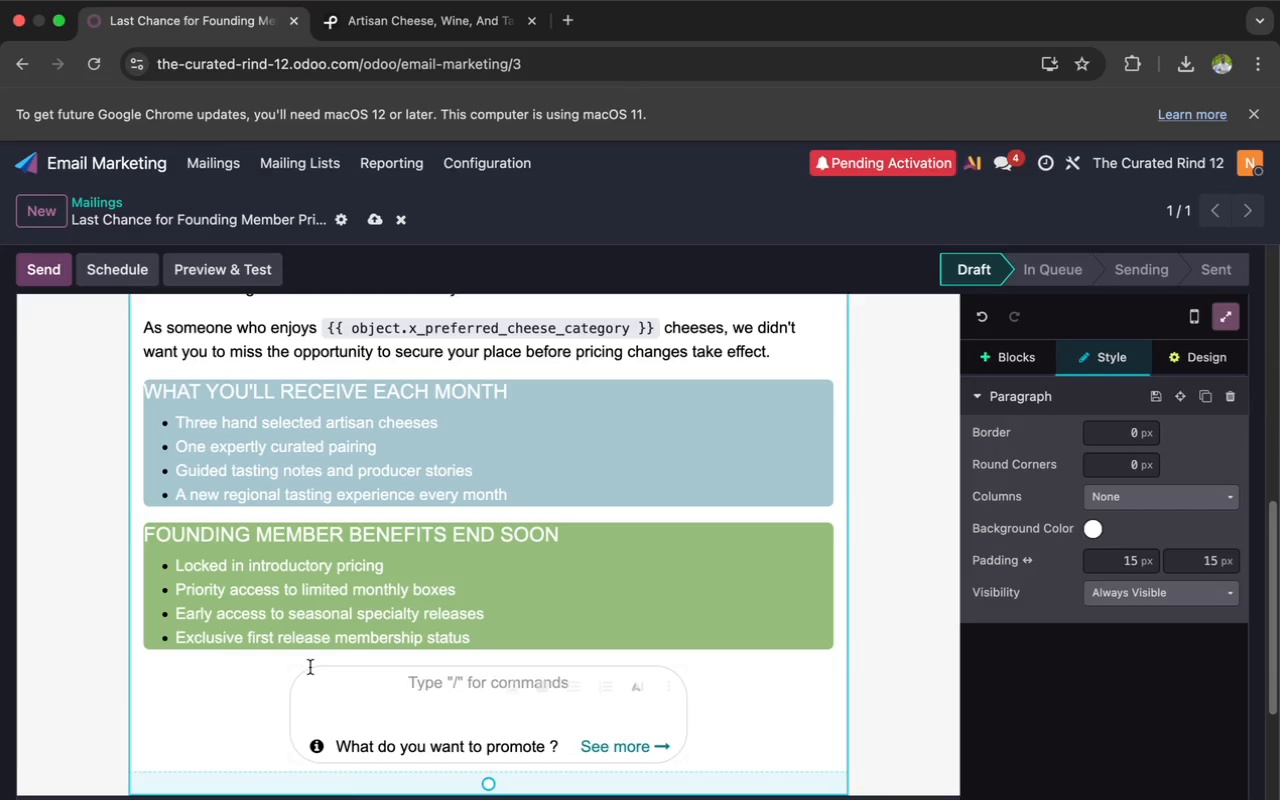 
left_click([310, 666])
 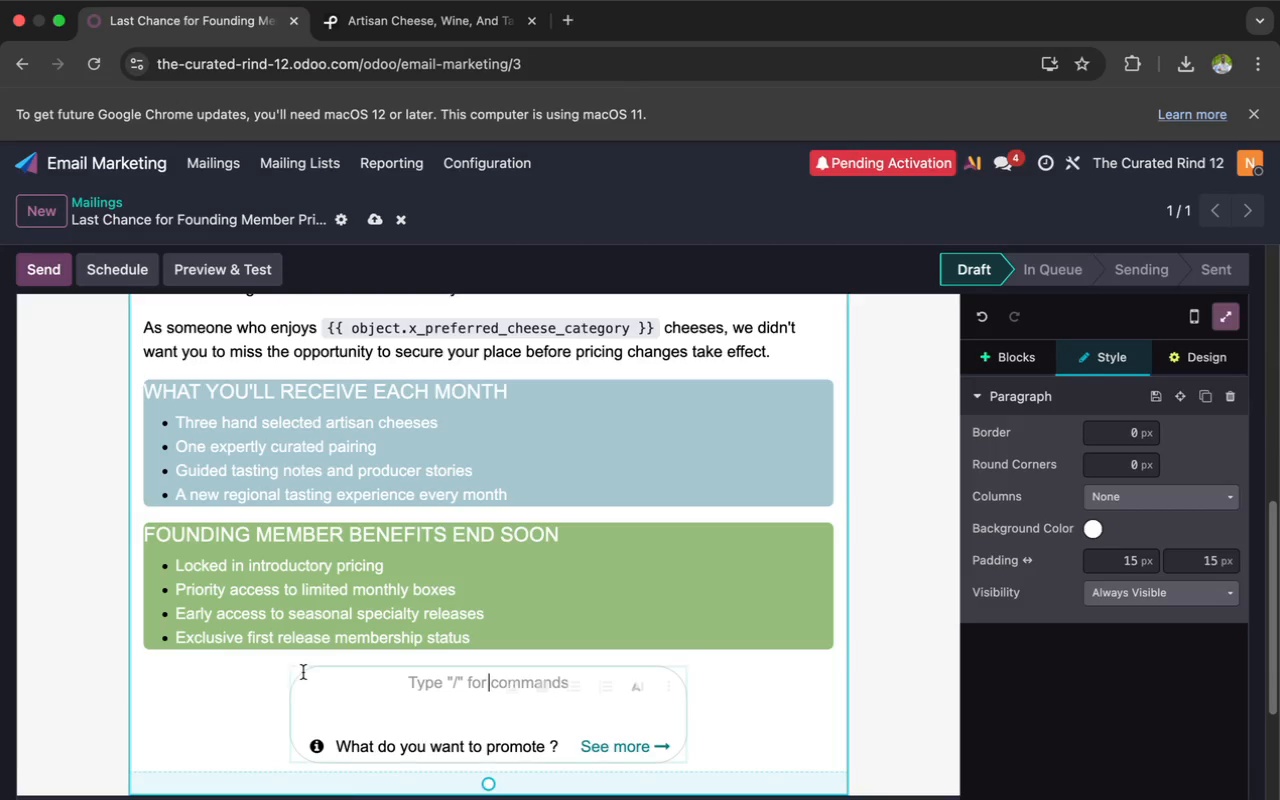 
left_click([311, 672])
 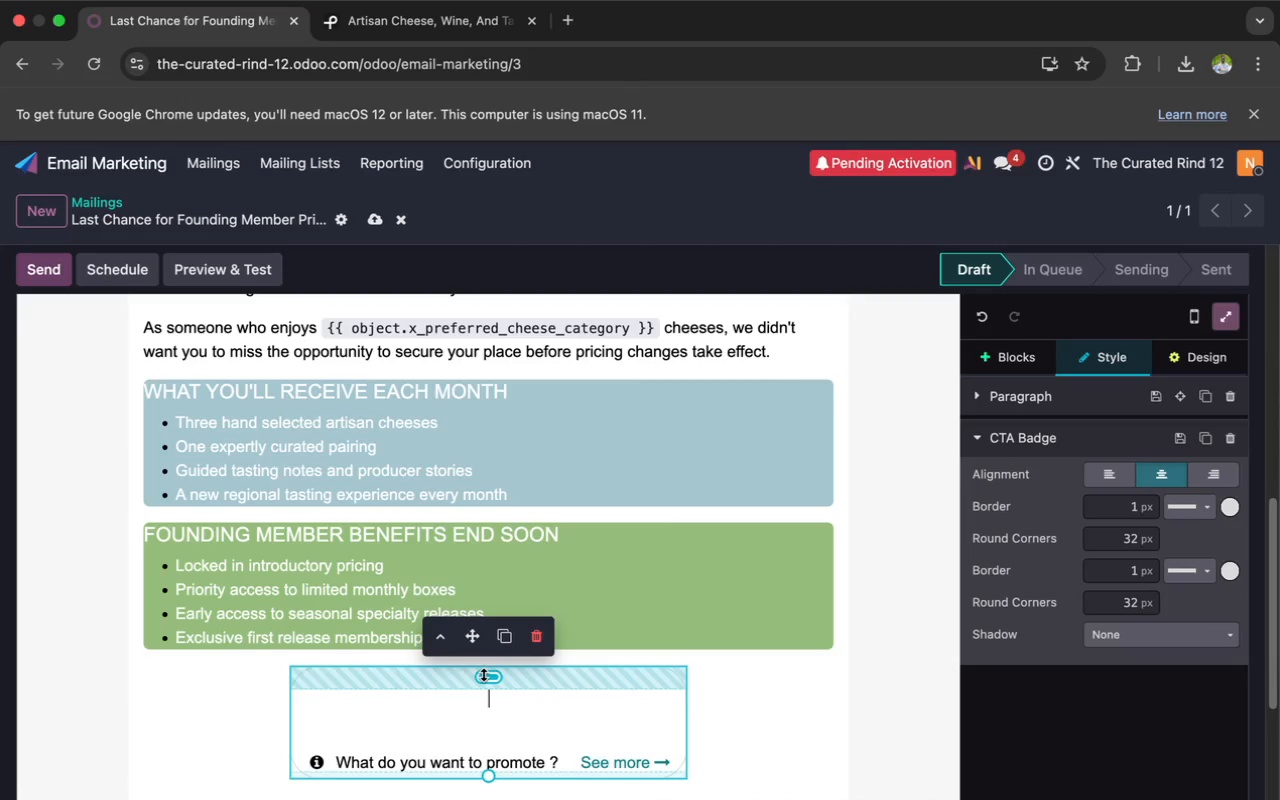 
left_click_drag(start_coordinate=[472, 637], to_coordinate=[497, 759])
 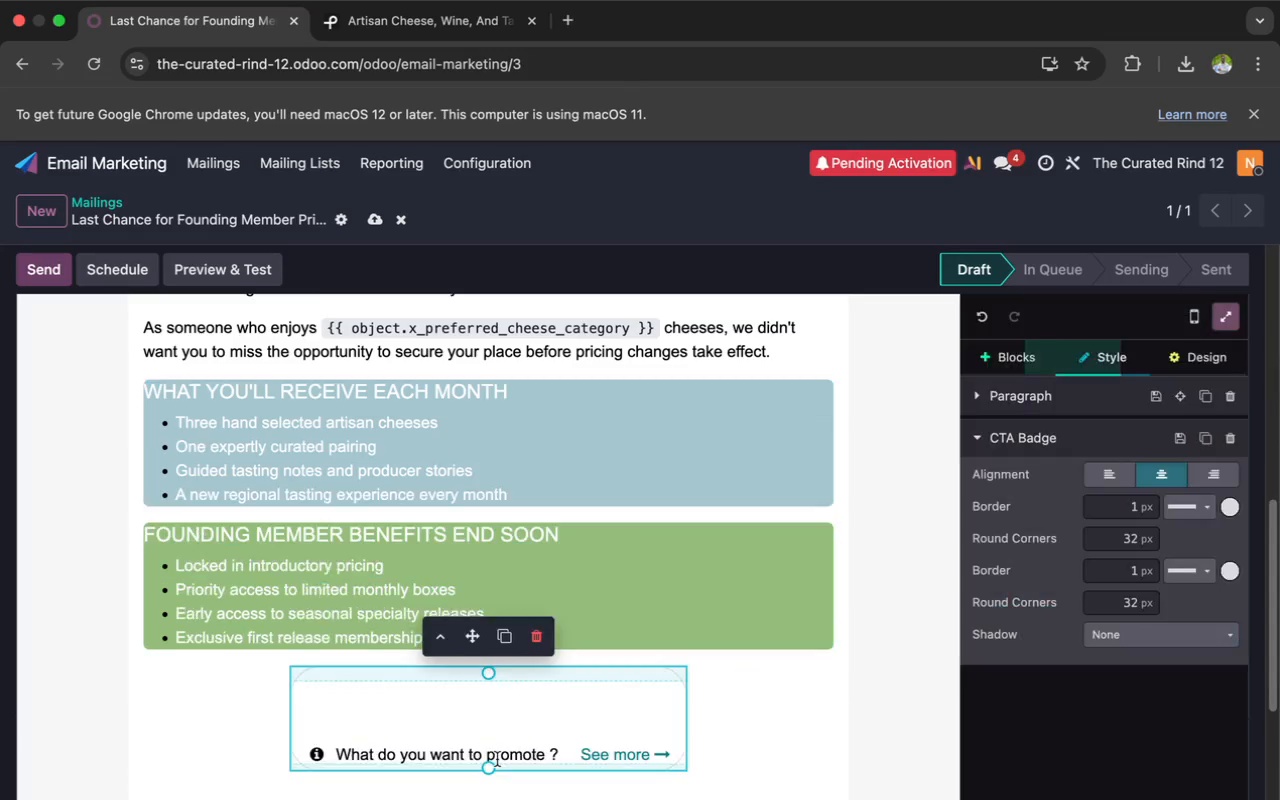 
scroll: coordinate [497, 759], scroll_direction: down, amount: 4.0
 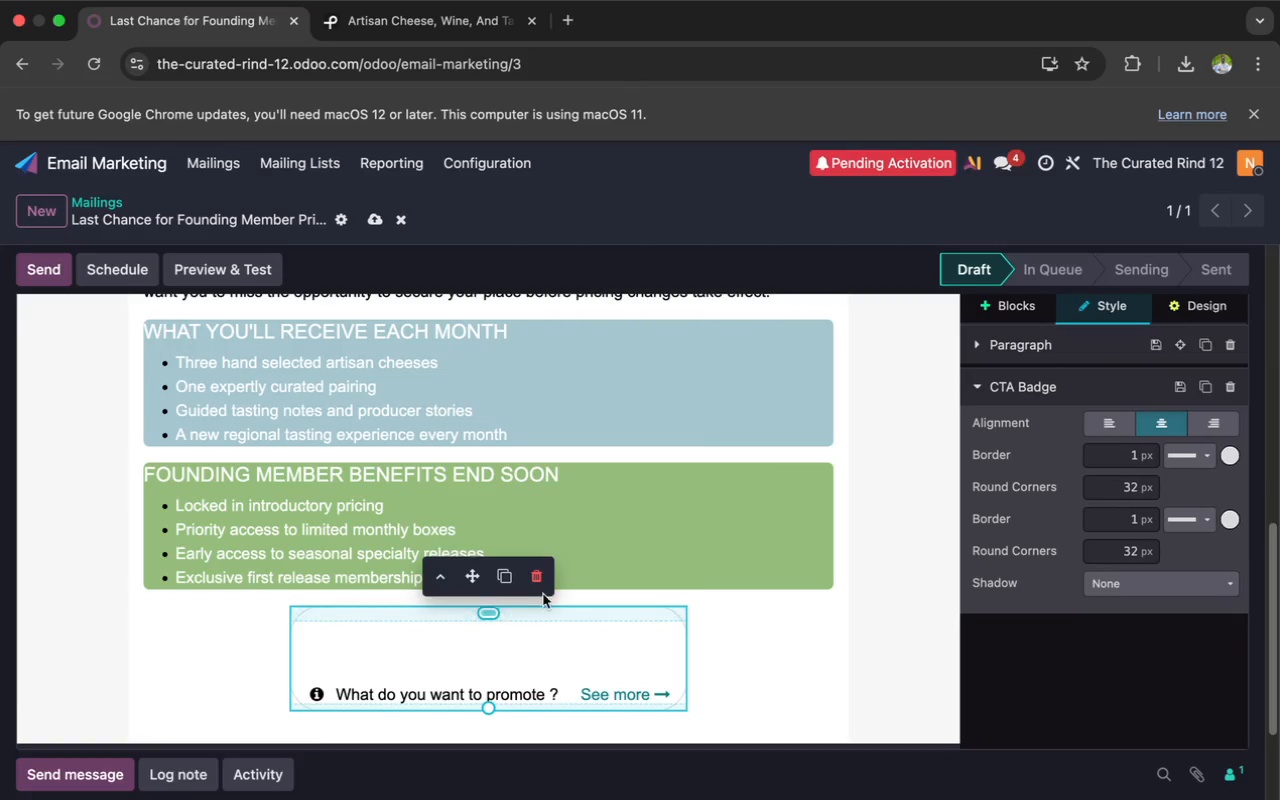 
left_click([540, 590])
 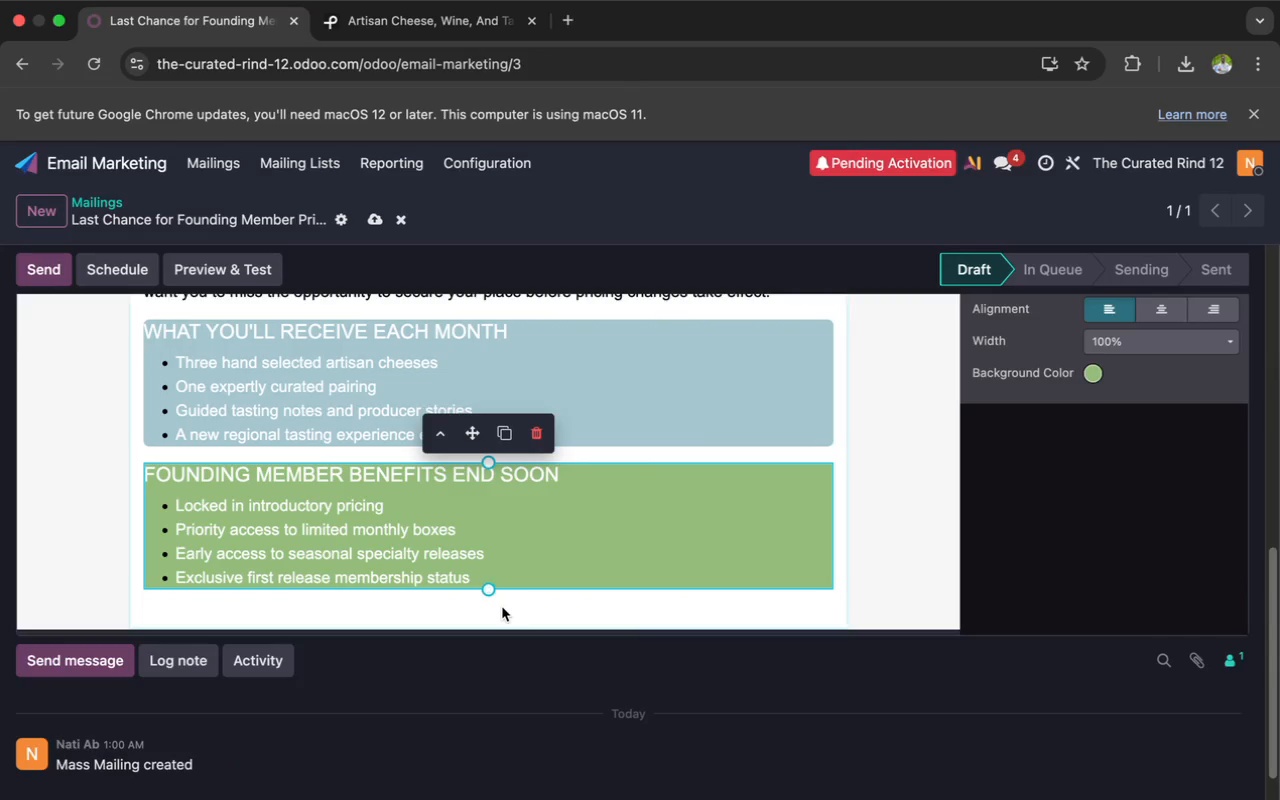 
left_click([501, 607])
 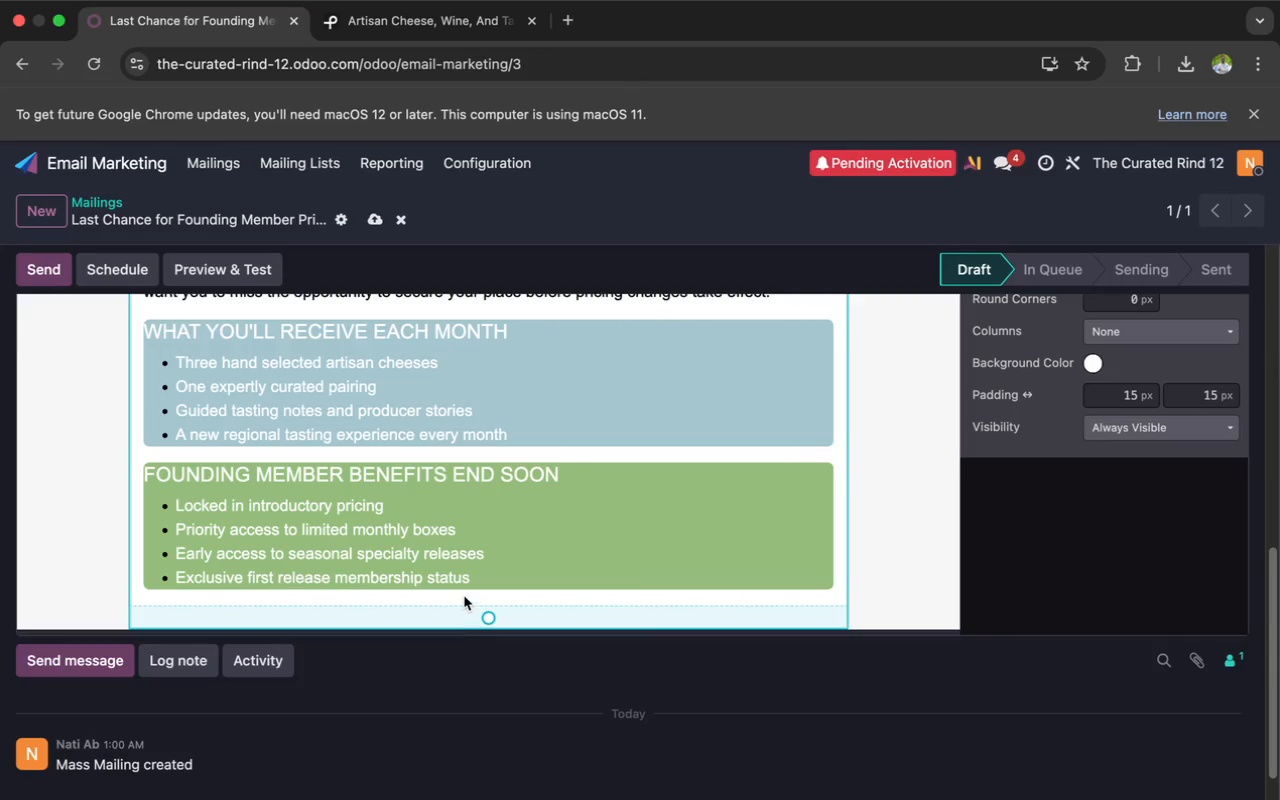 
left_click([464, 593])
 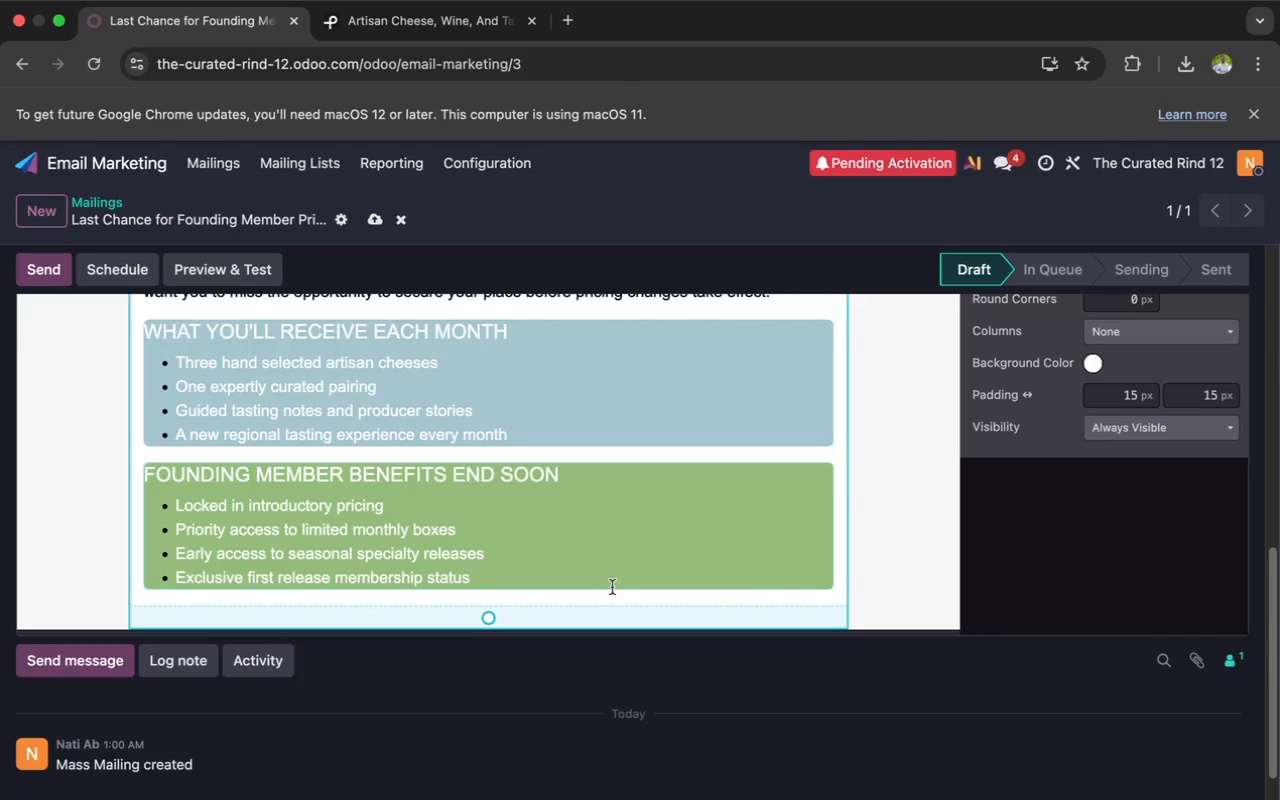 
left_click([612, 593])
 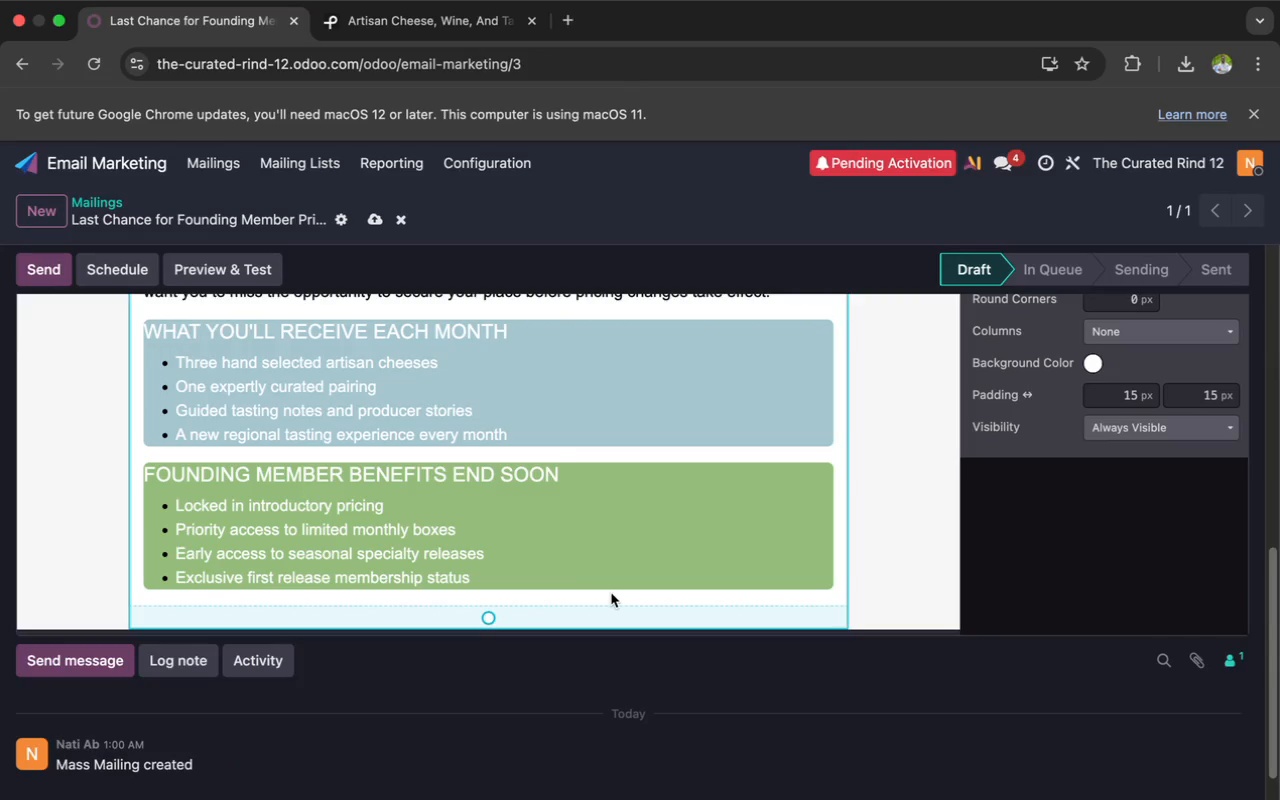 
left_click([611, 593])
 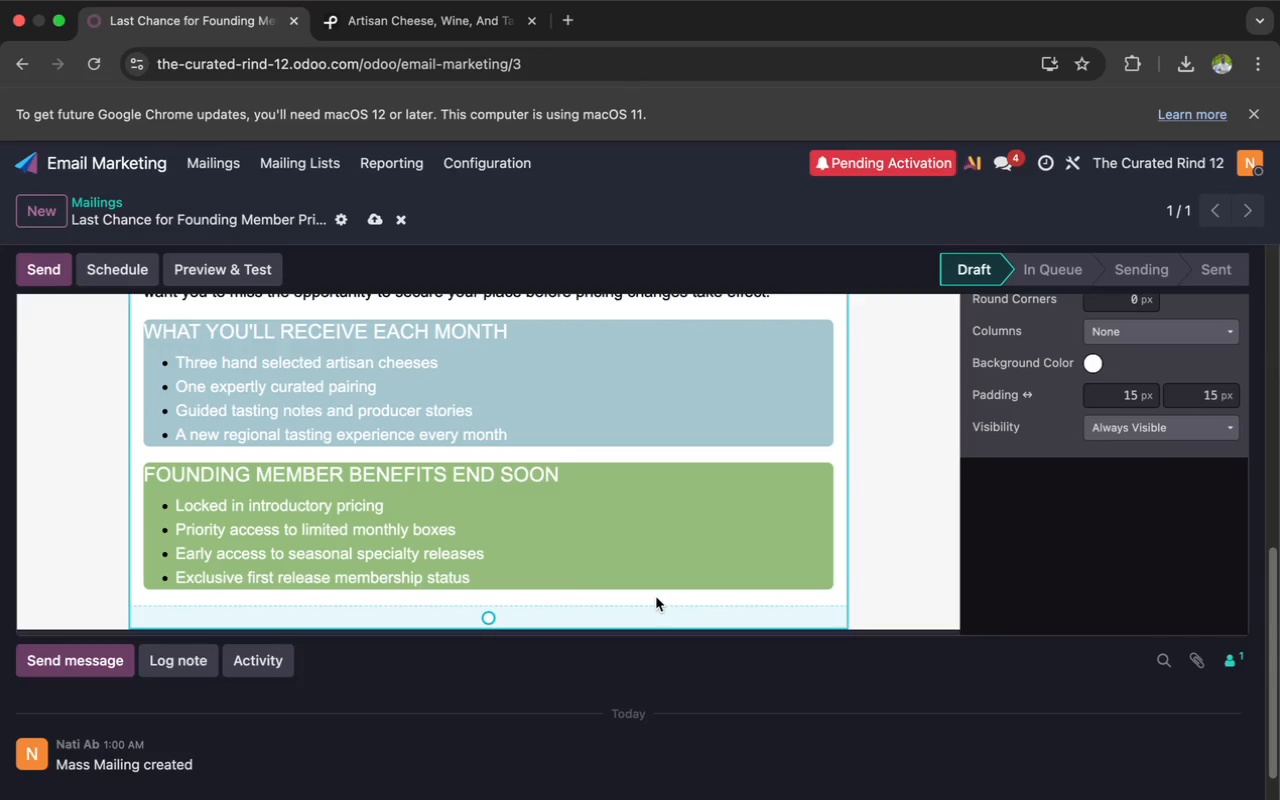 
key(Meta+Z)
 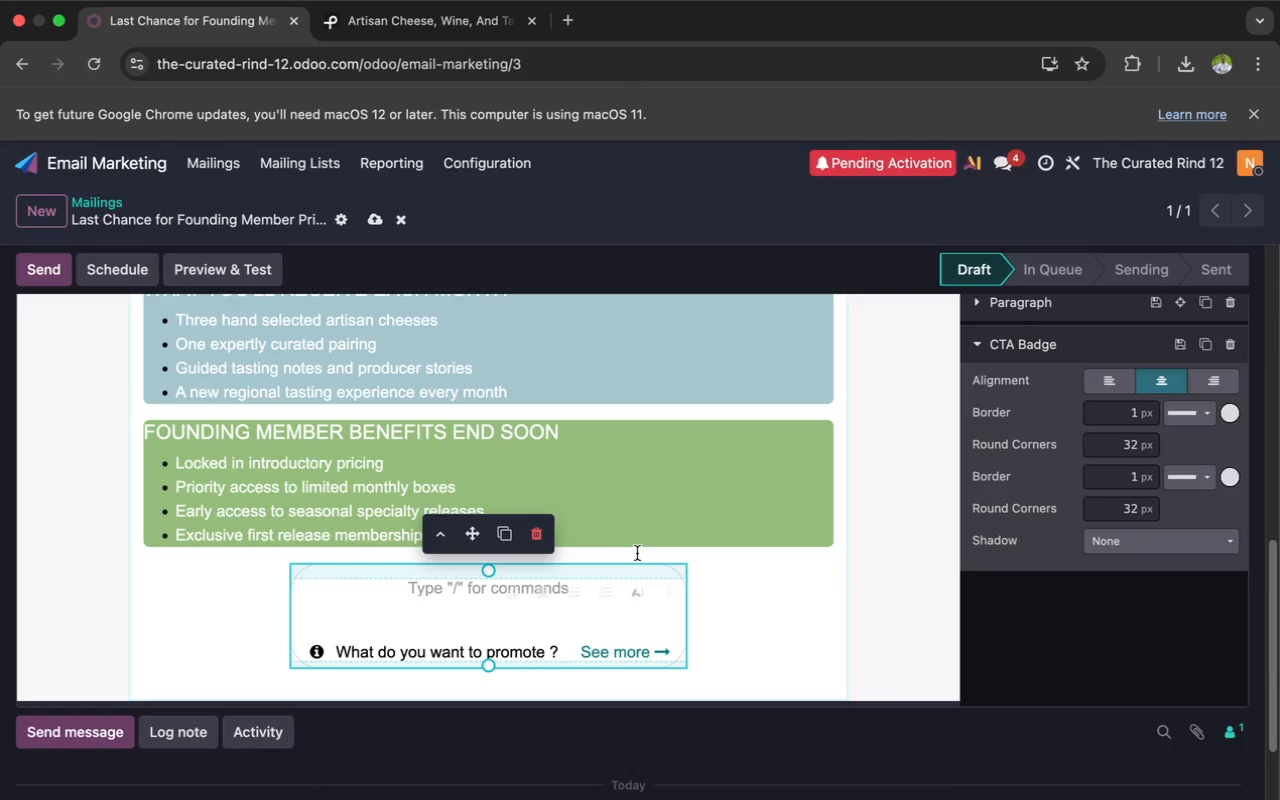 
key(Meta+CommandLeft)
 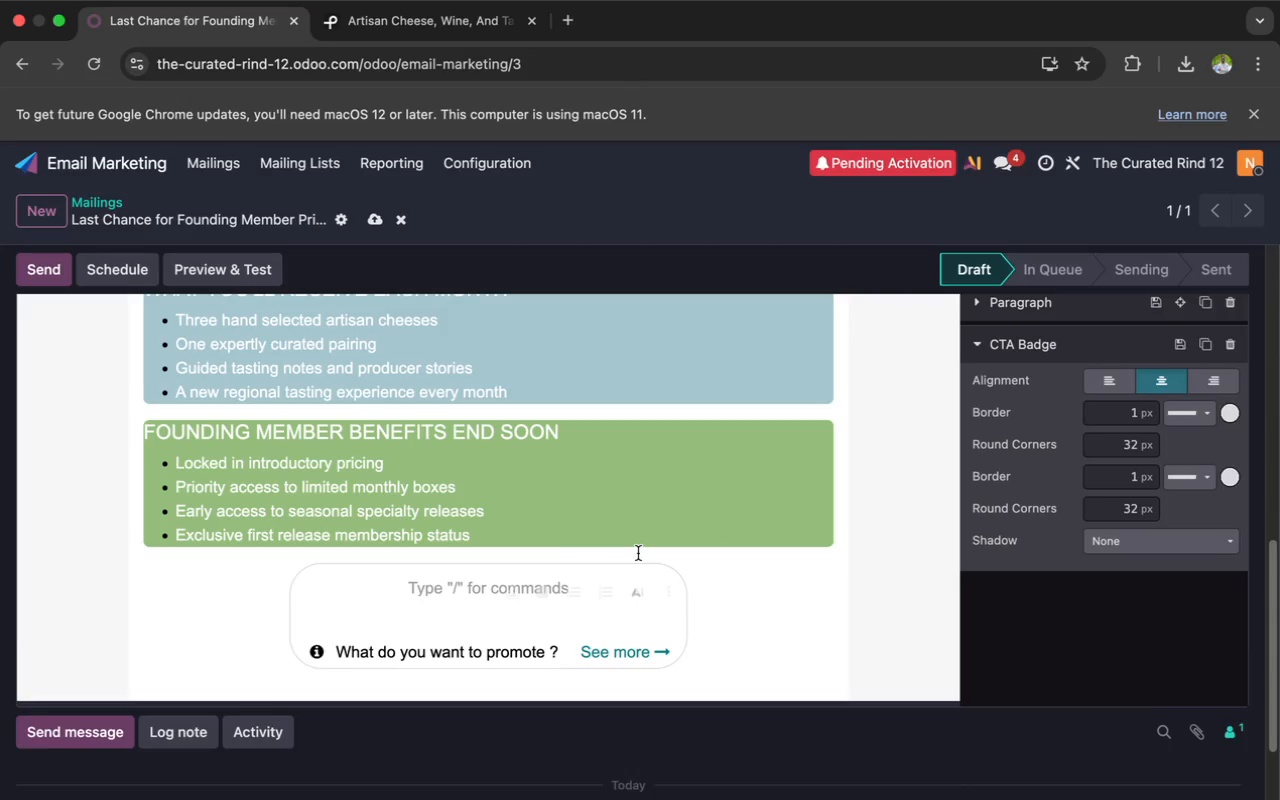 
key(Meta+Z)
 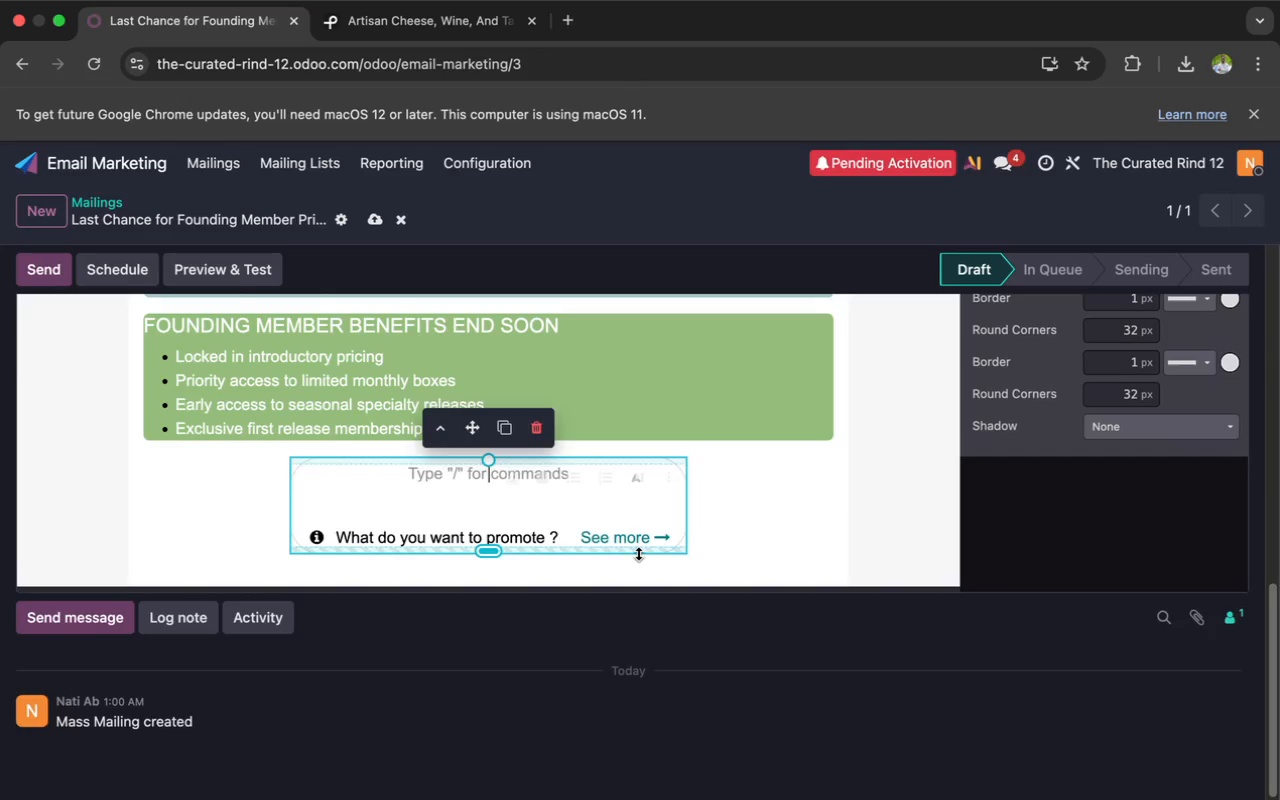 
key(Meta+CommandLeft)
 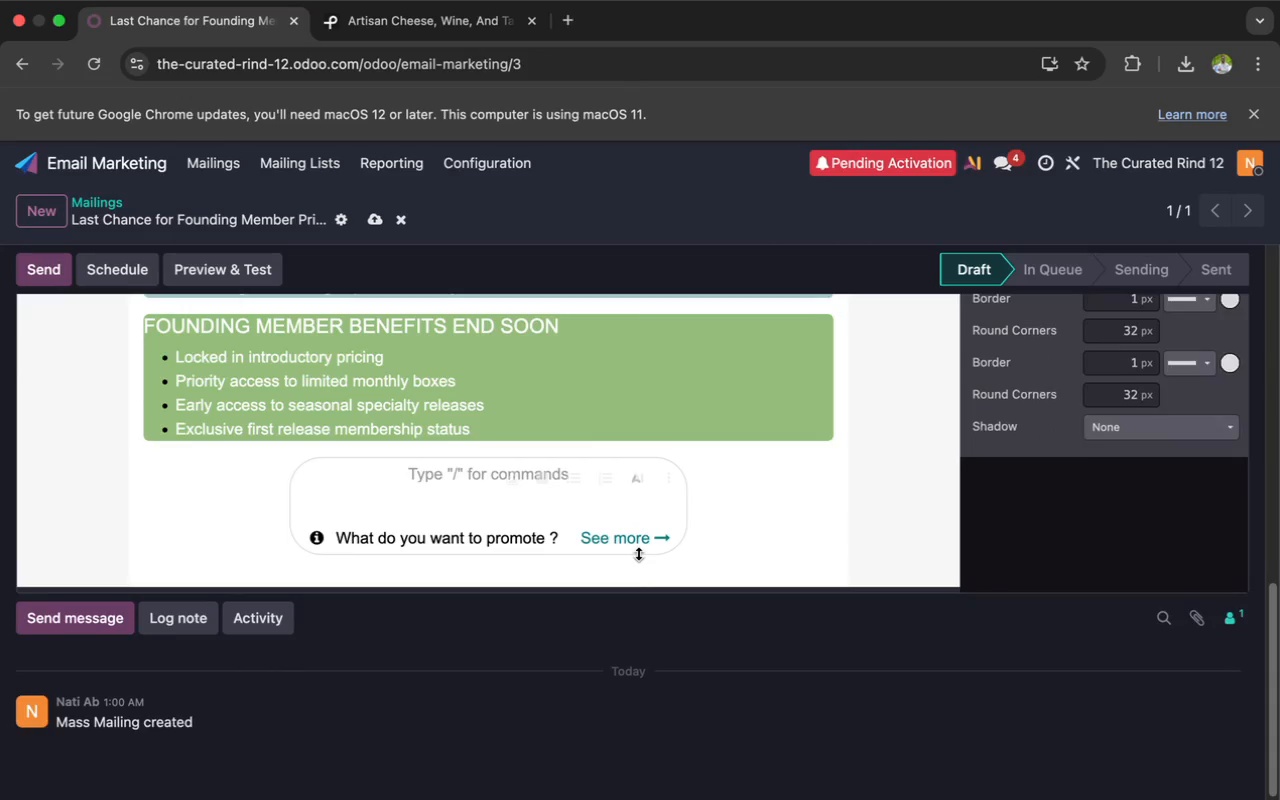 
key(Meta+Z)
 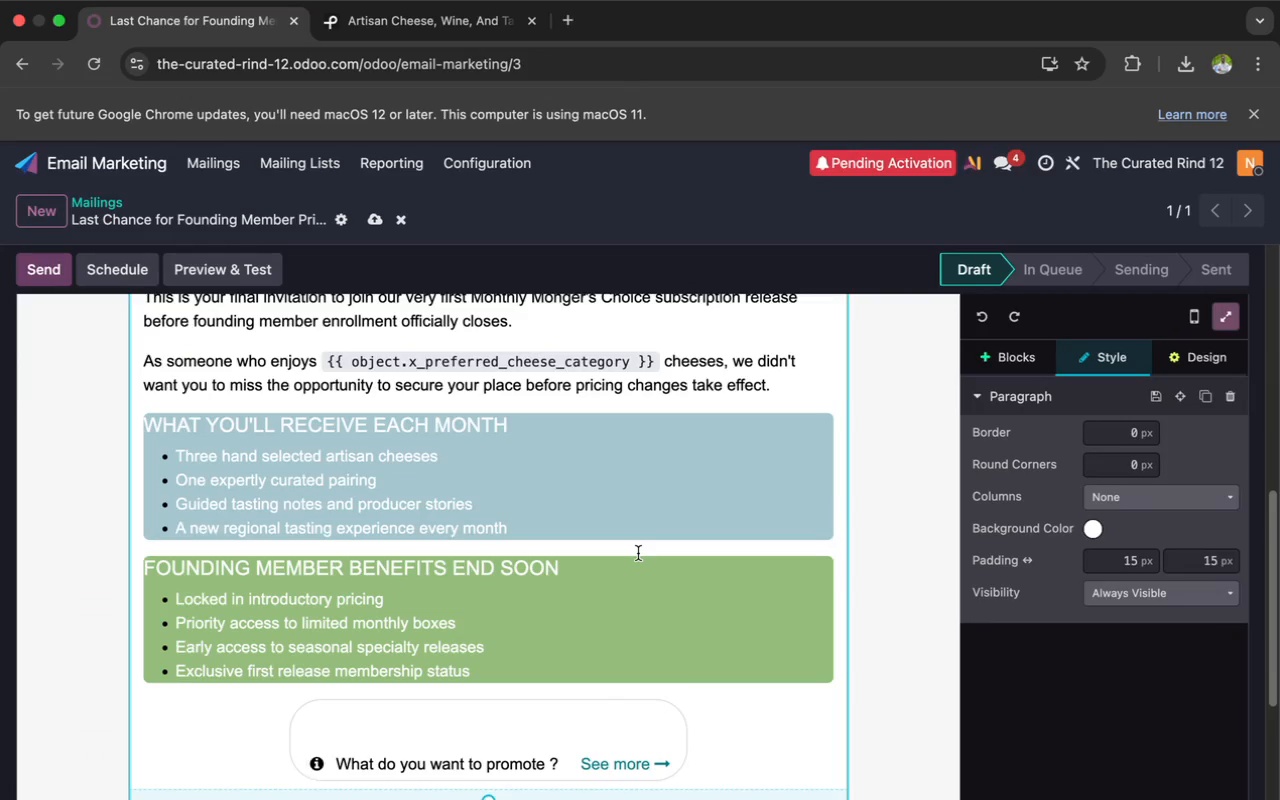 
key(Meta+CommandLeft)
 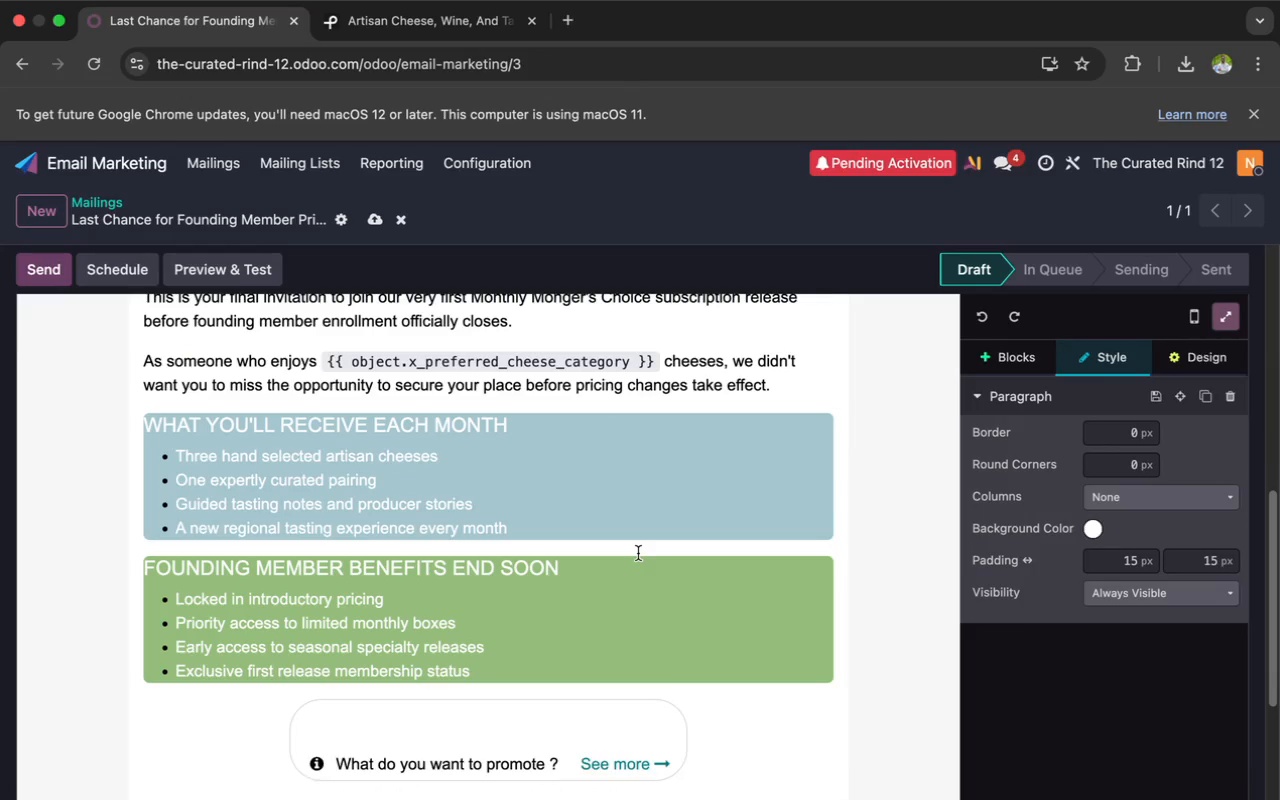 
key(Meta+Z)
 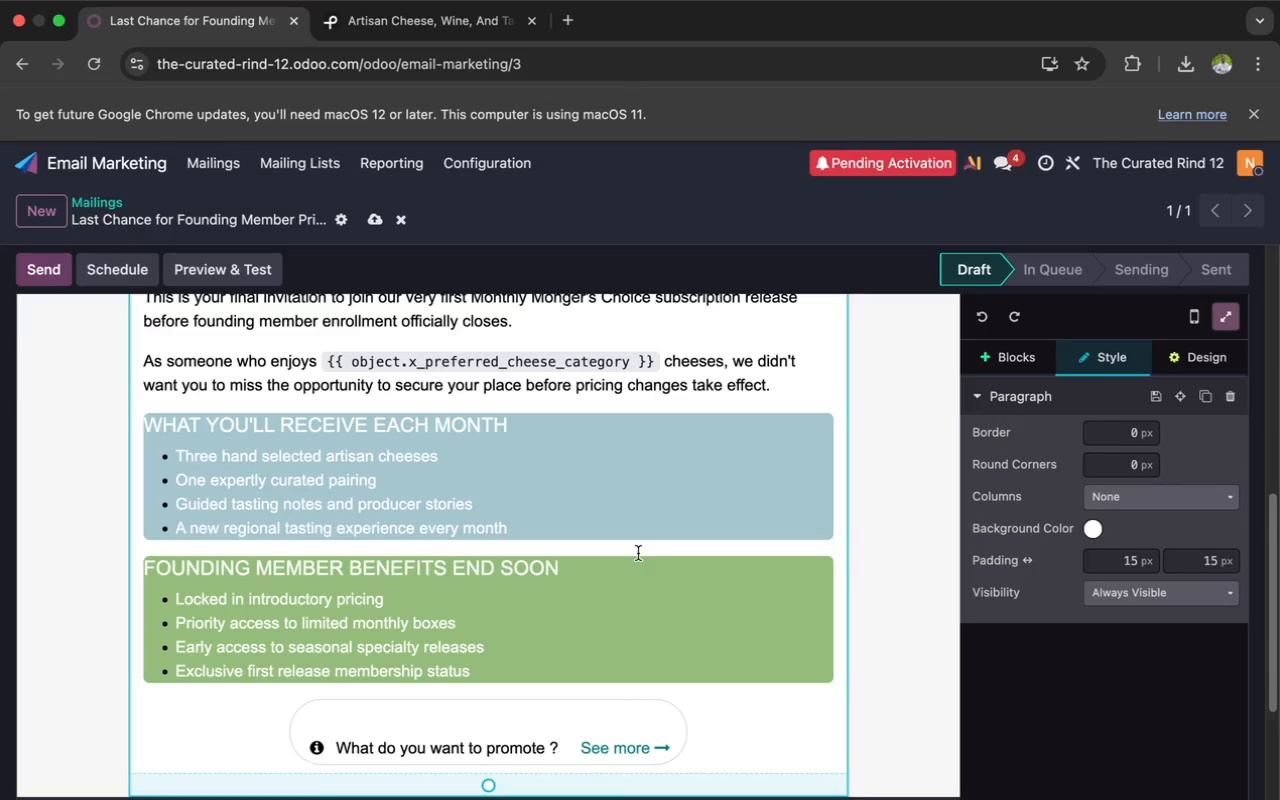 
key(Meta+CommandLeft)
 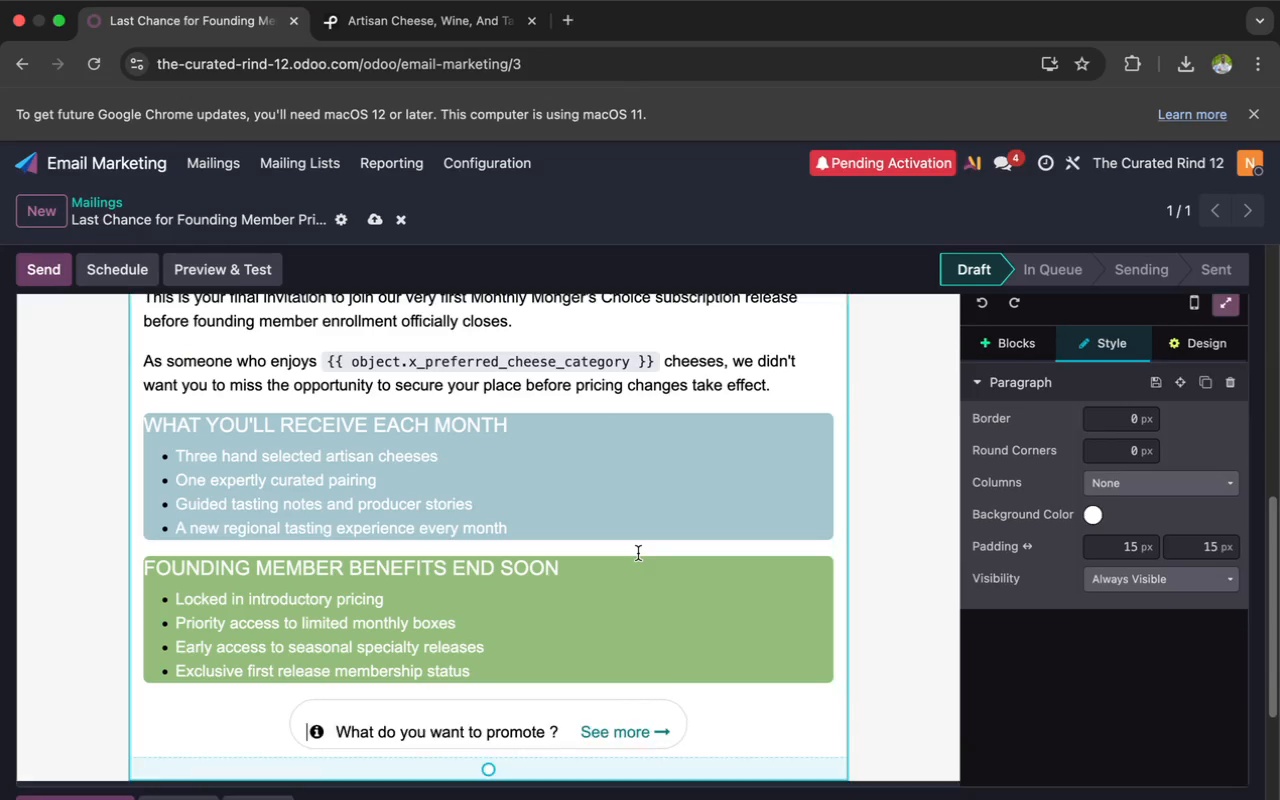 
key(Meta+Z)
 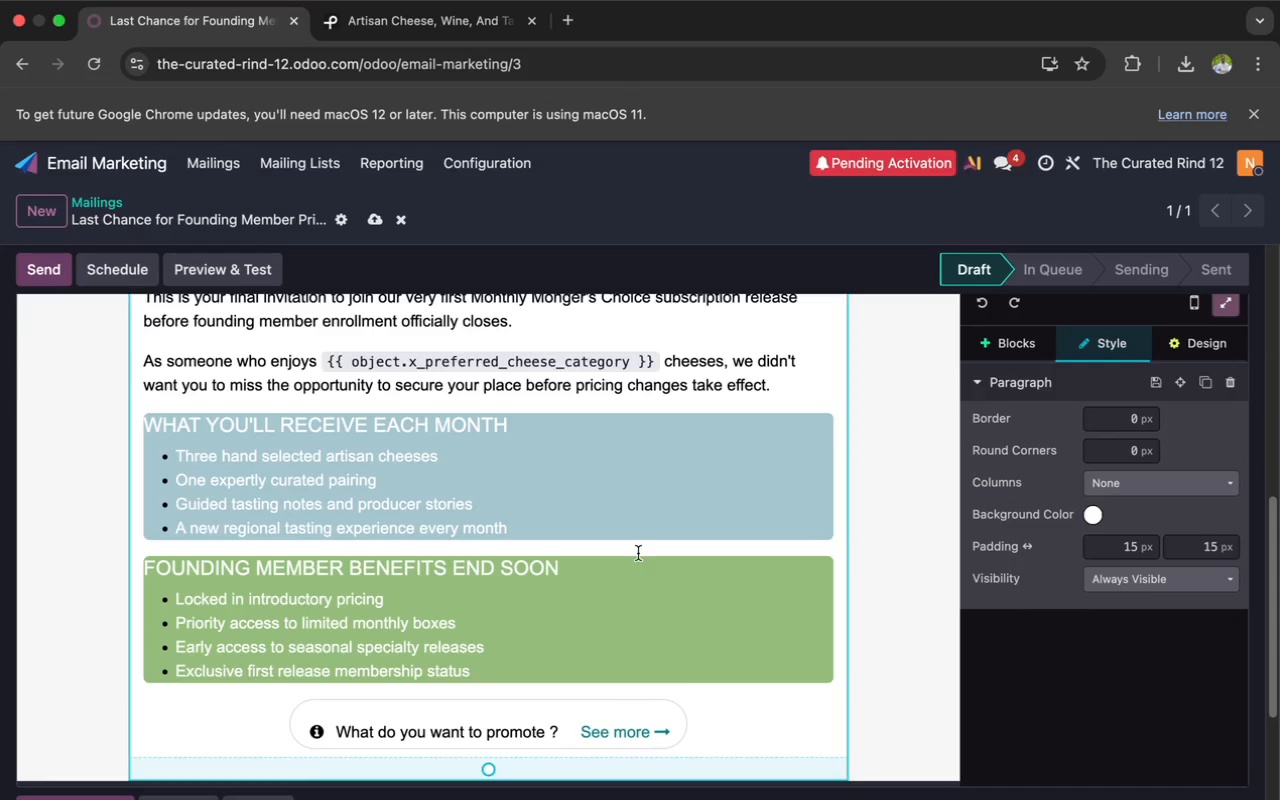 
key(Meta+CommandLeft)
 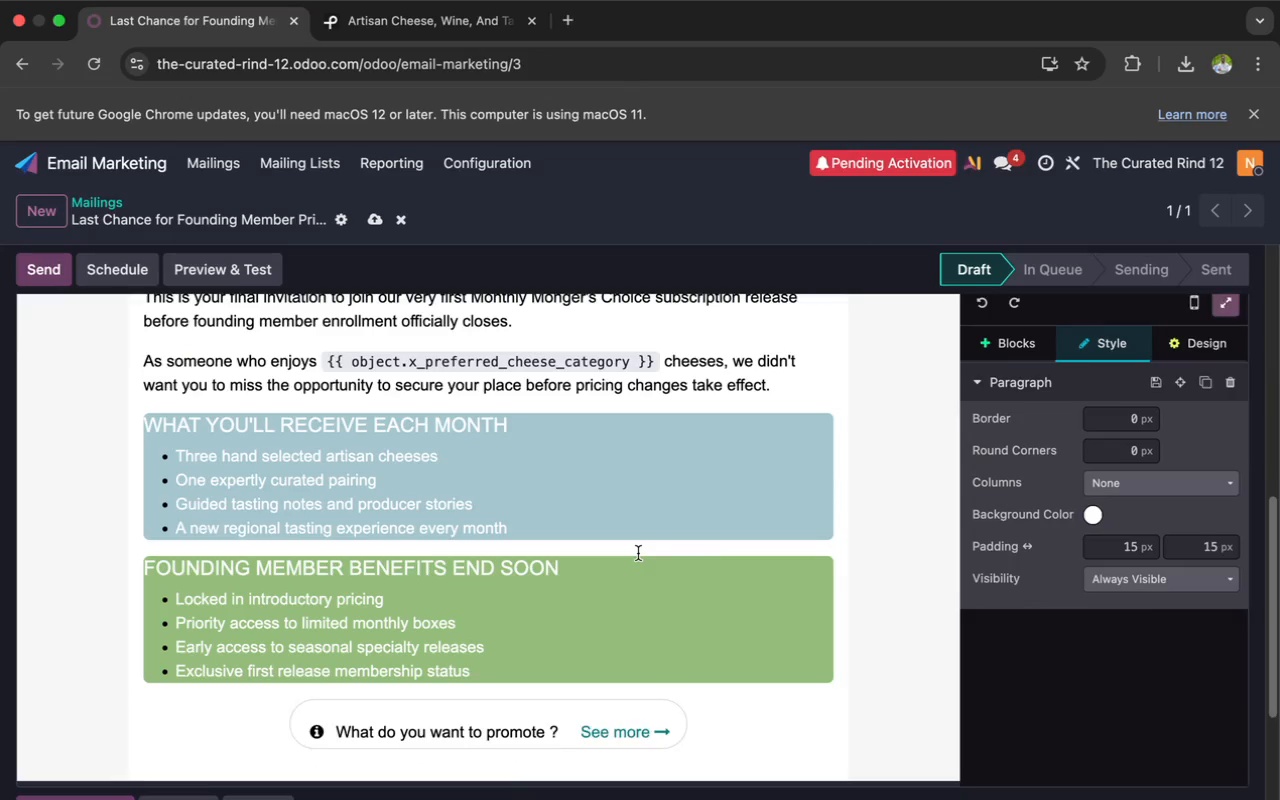 
key(Meta+Z)
 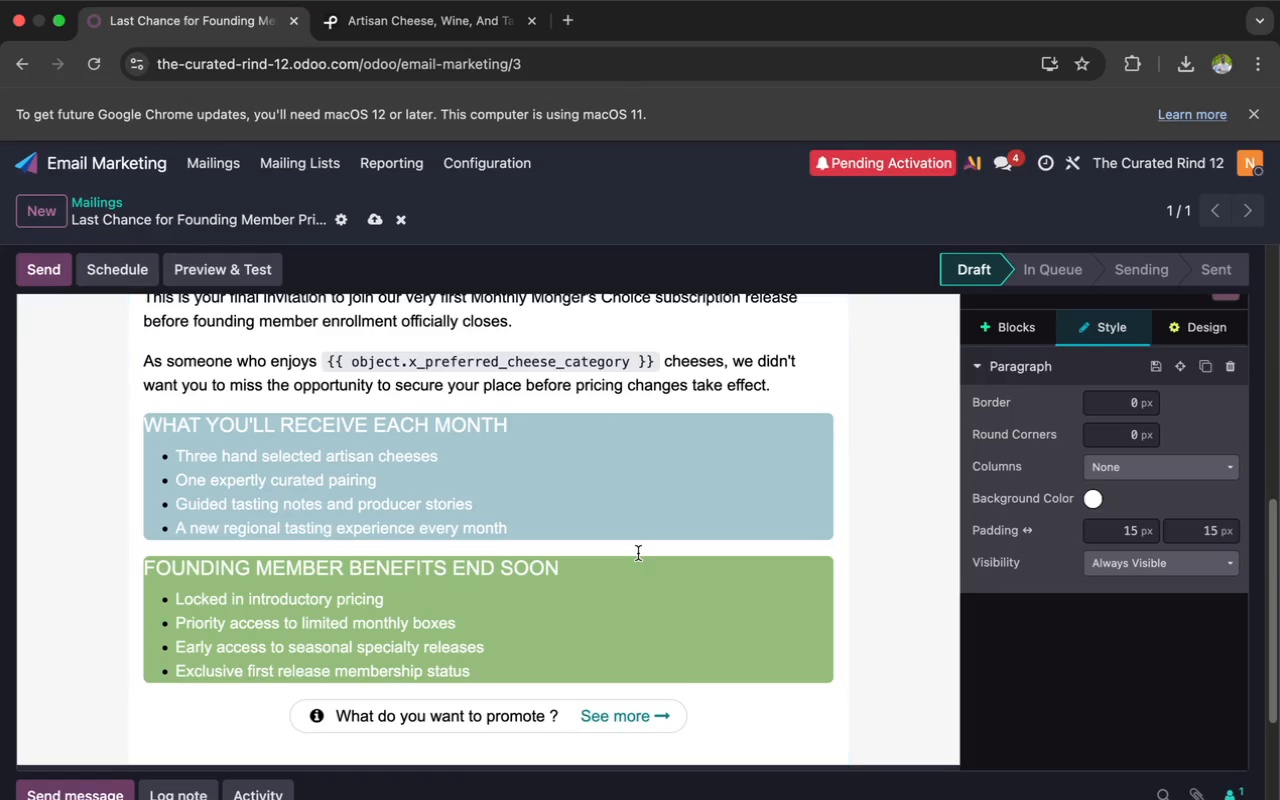 
key(Meta+CommandLeft)
 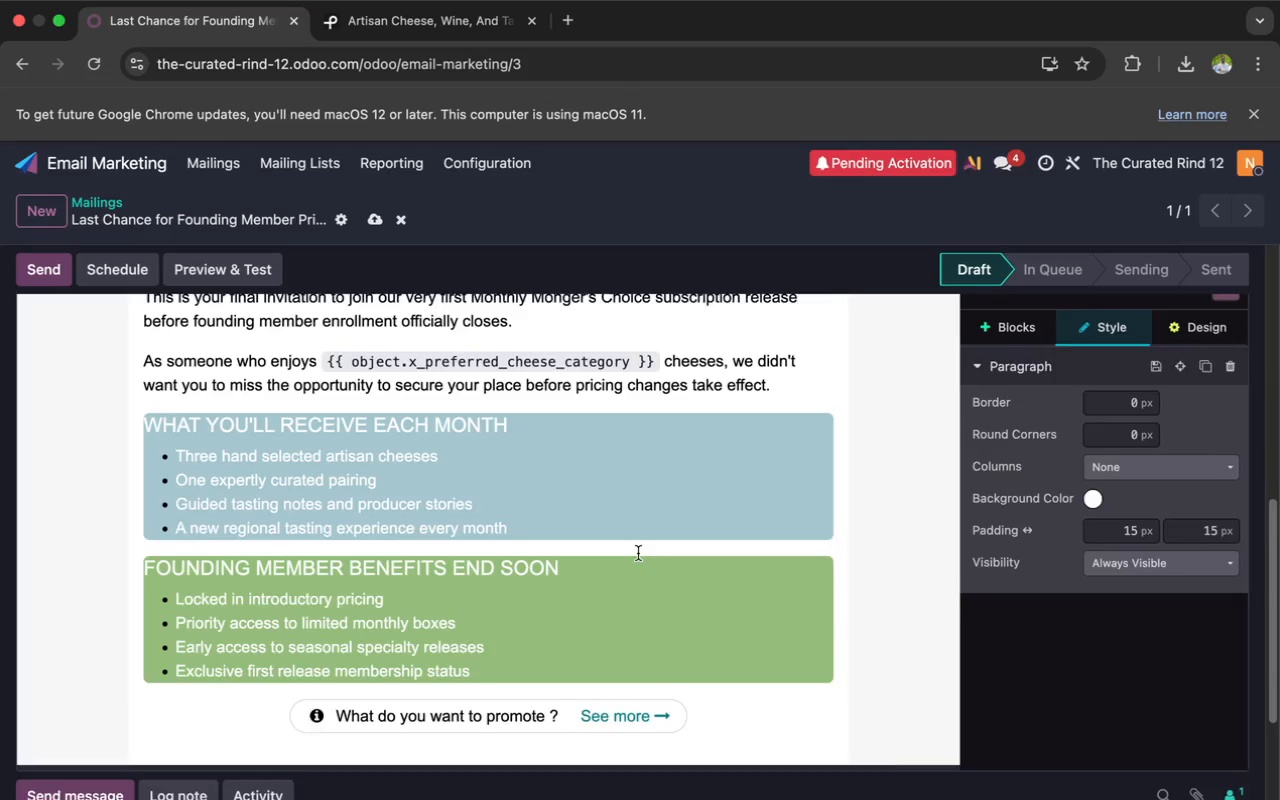 
key(Meta+Z)
 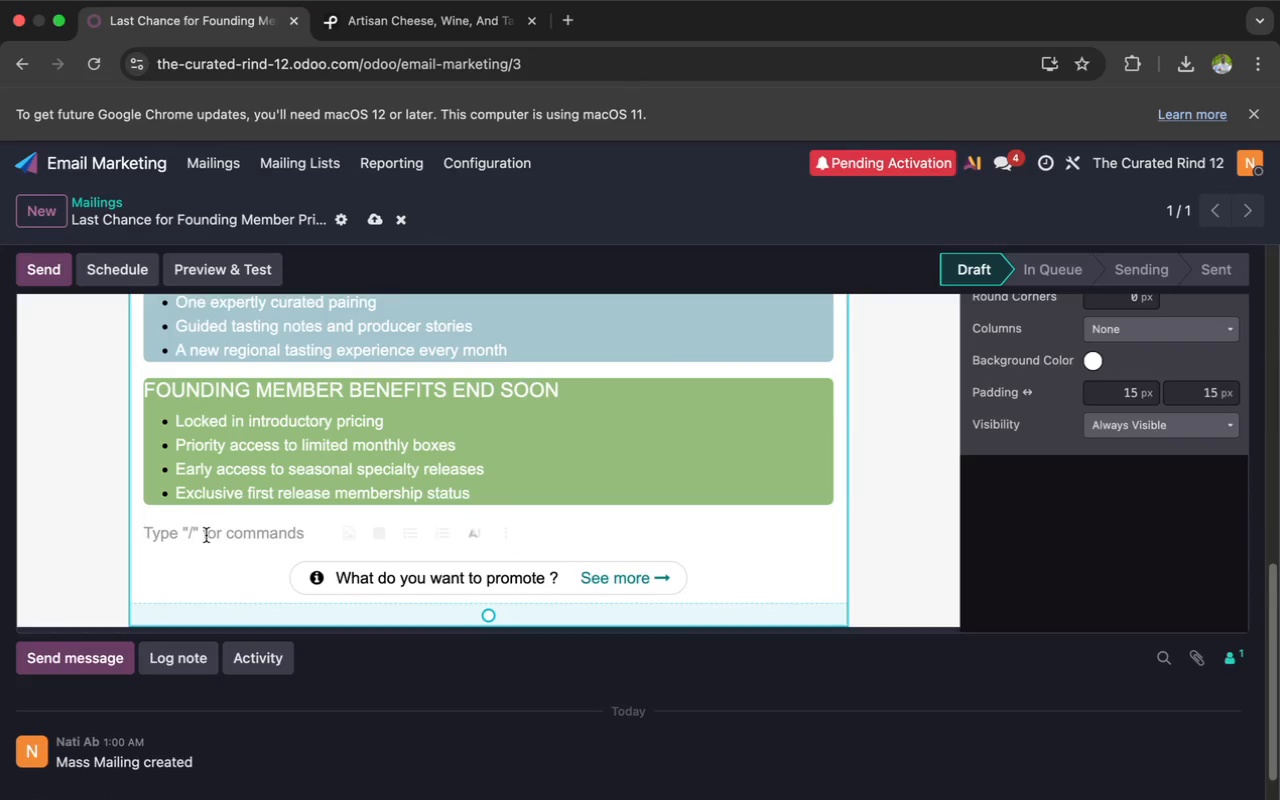 
key(Enter)
 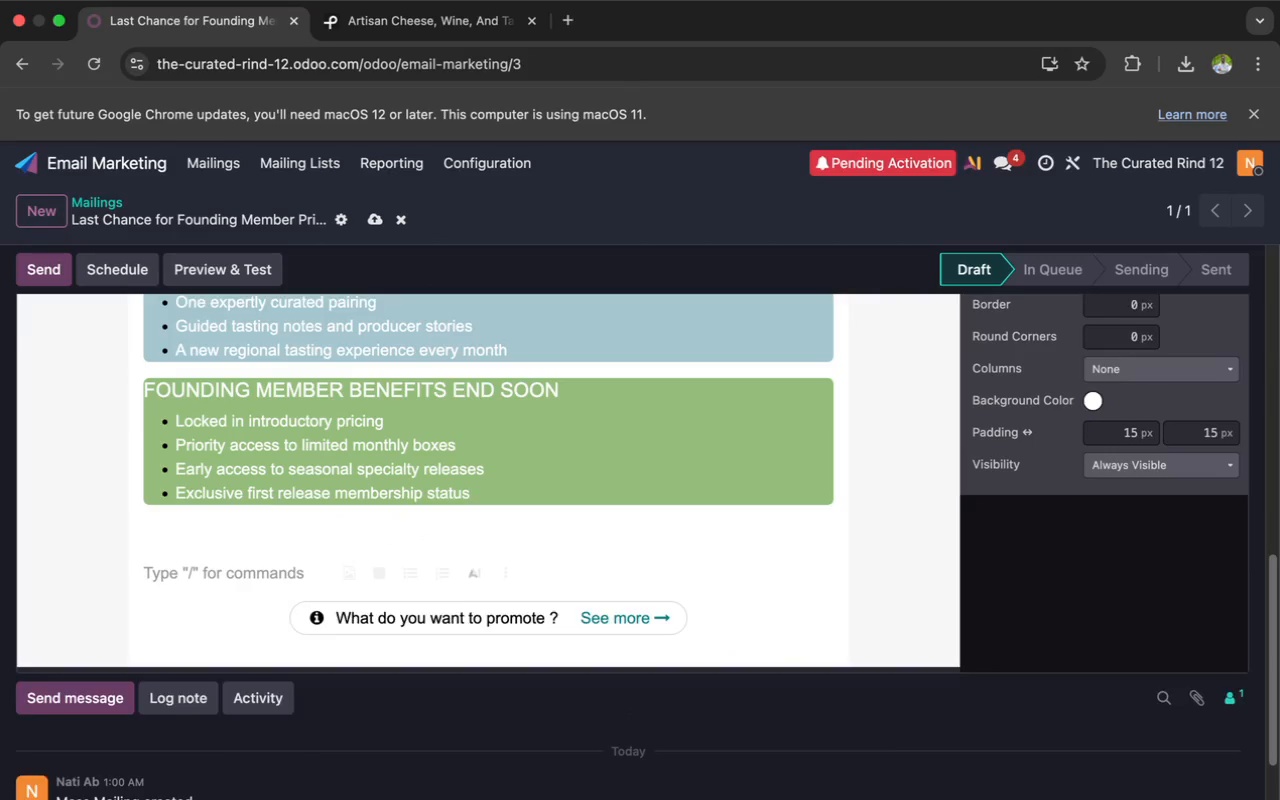 
key(Enter)
 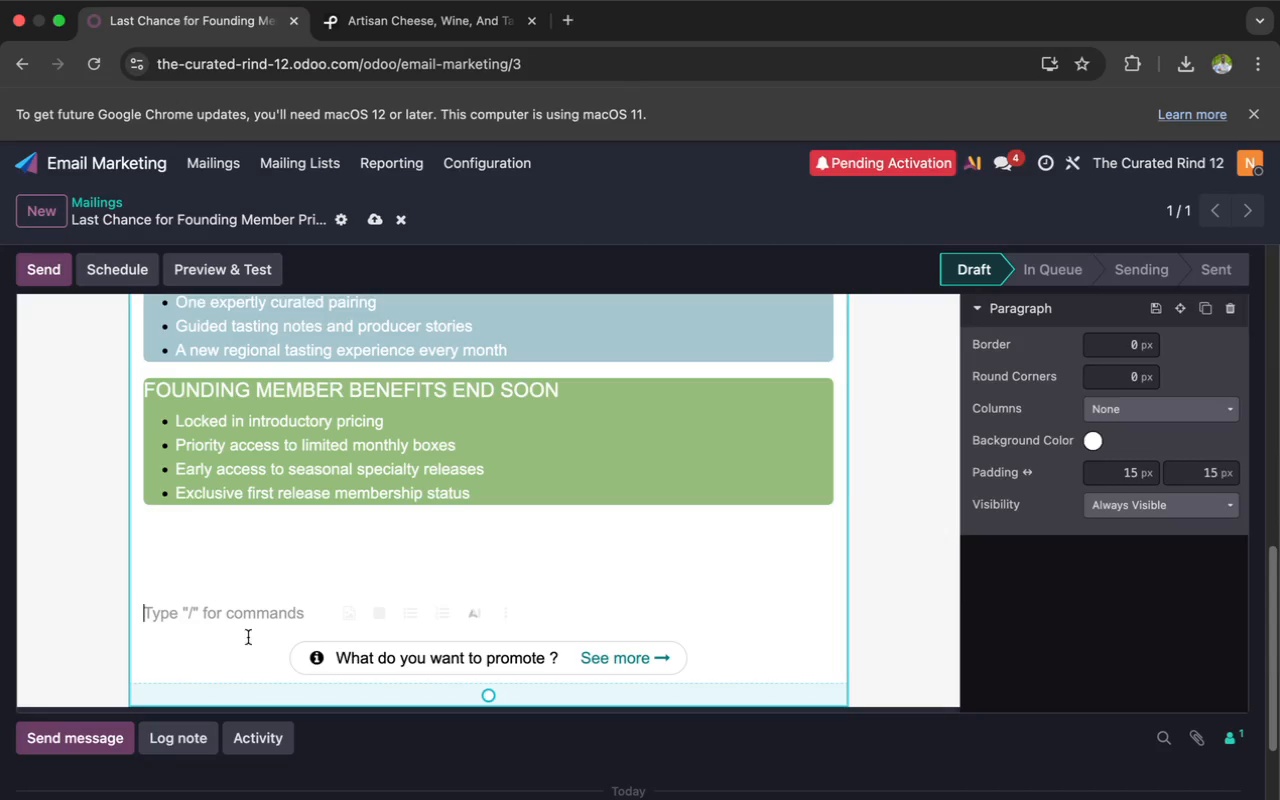 
left_click([265, 638])
 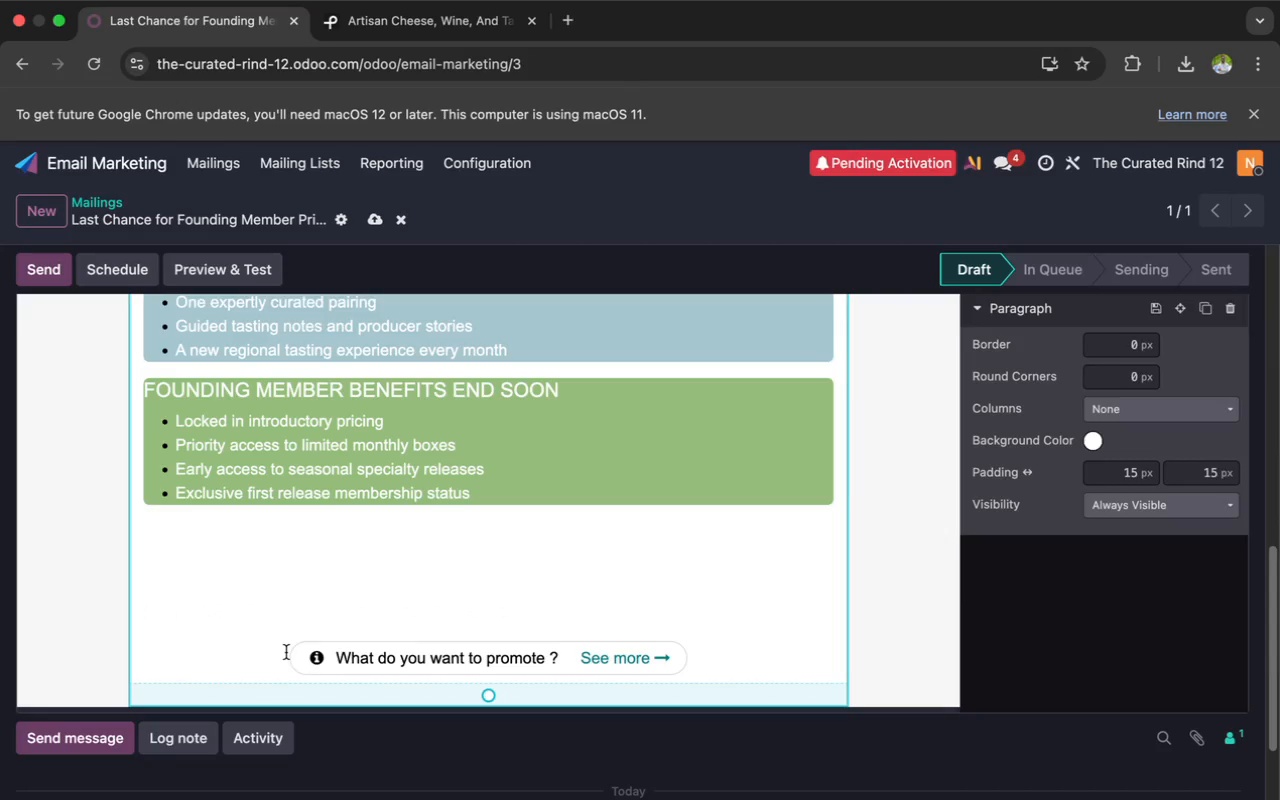 
left_click([286, 653])
 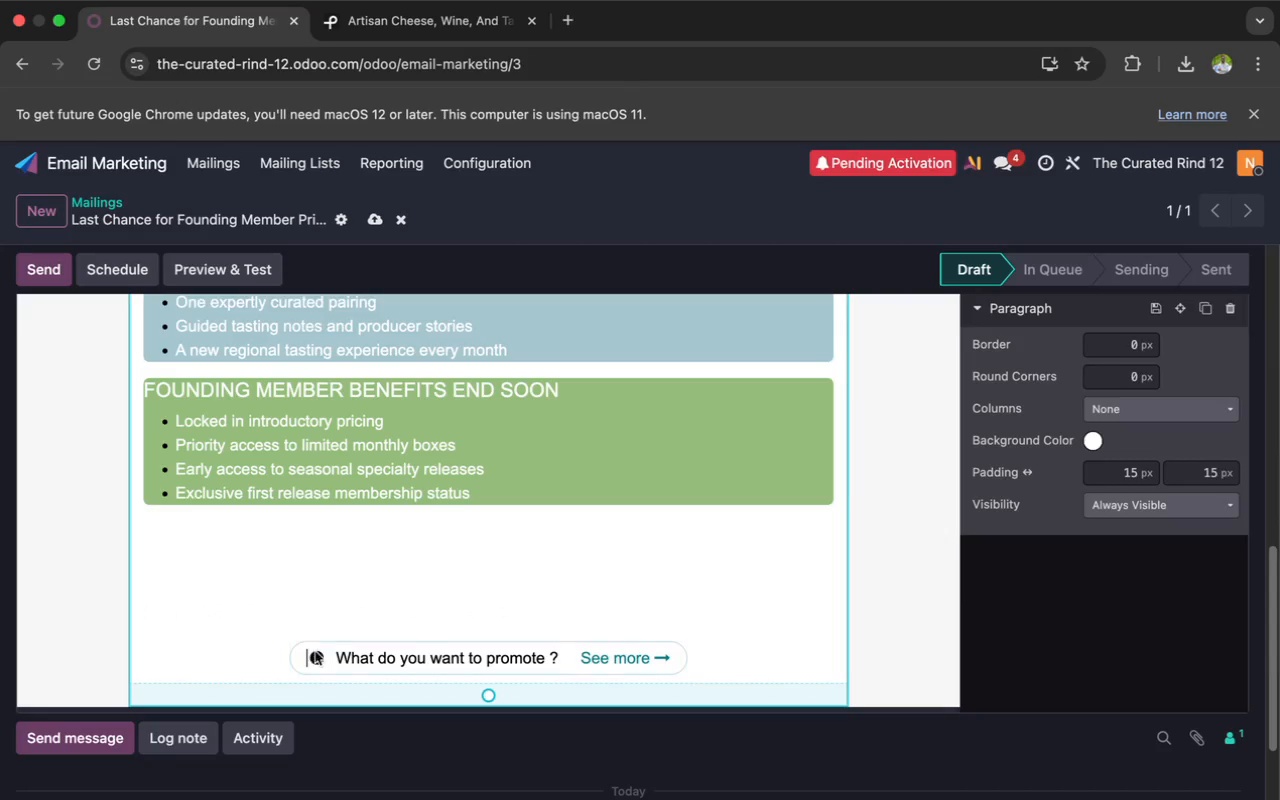 
left_click([316, 647])
 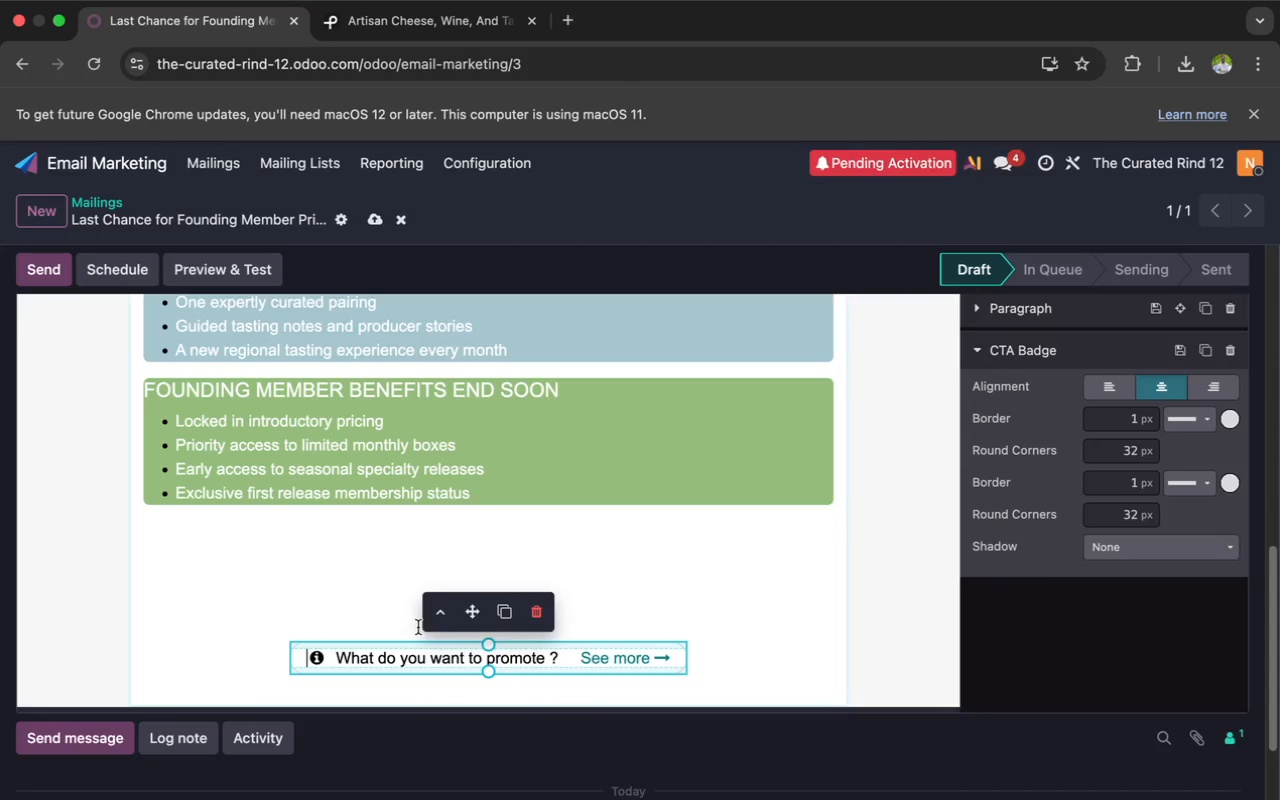 
left_click_drag(start_coordinate=[470, 610], to_coordinate=[461, 563])
 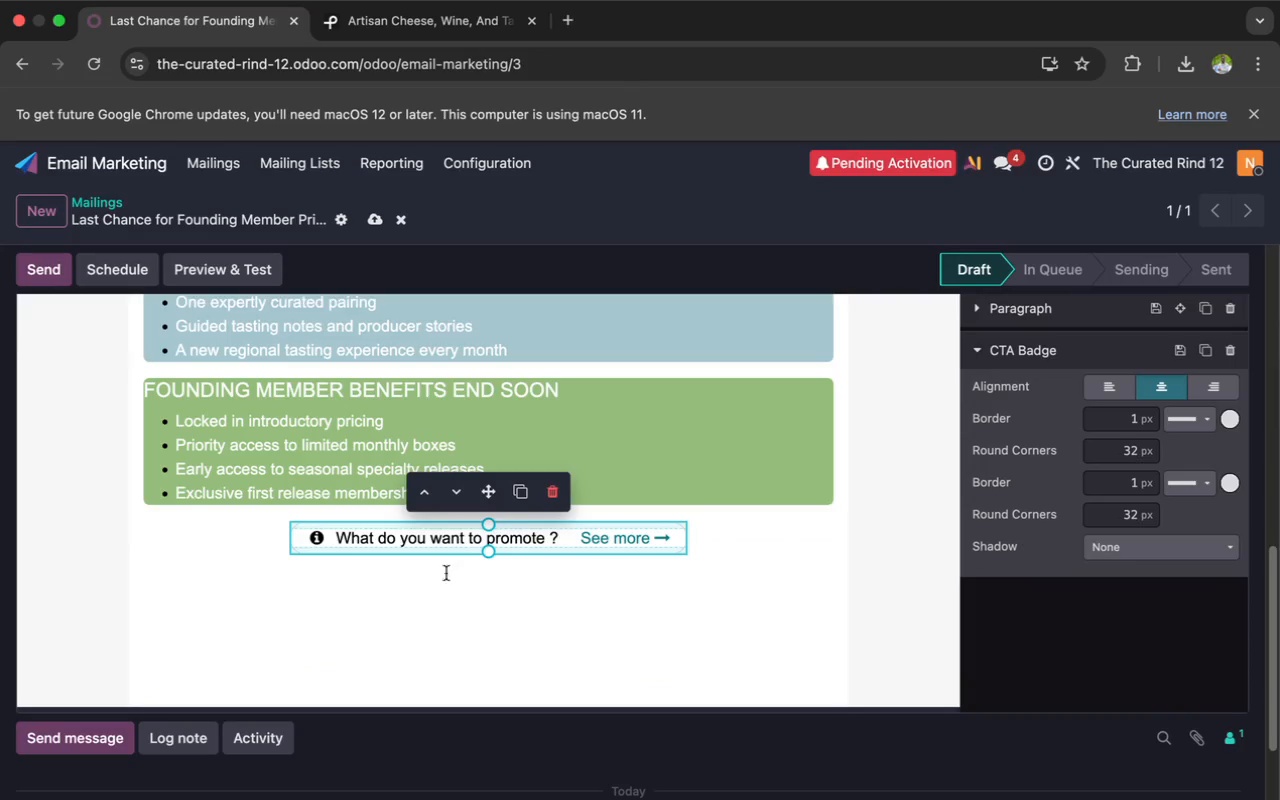 
left_click([431, 591])
 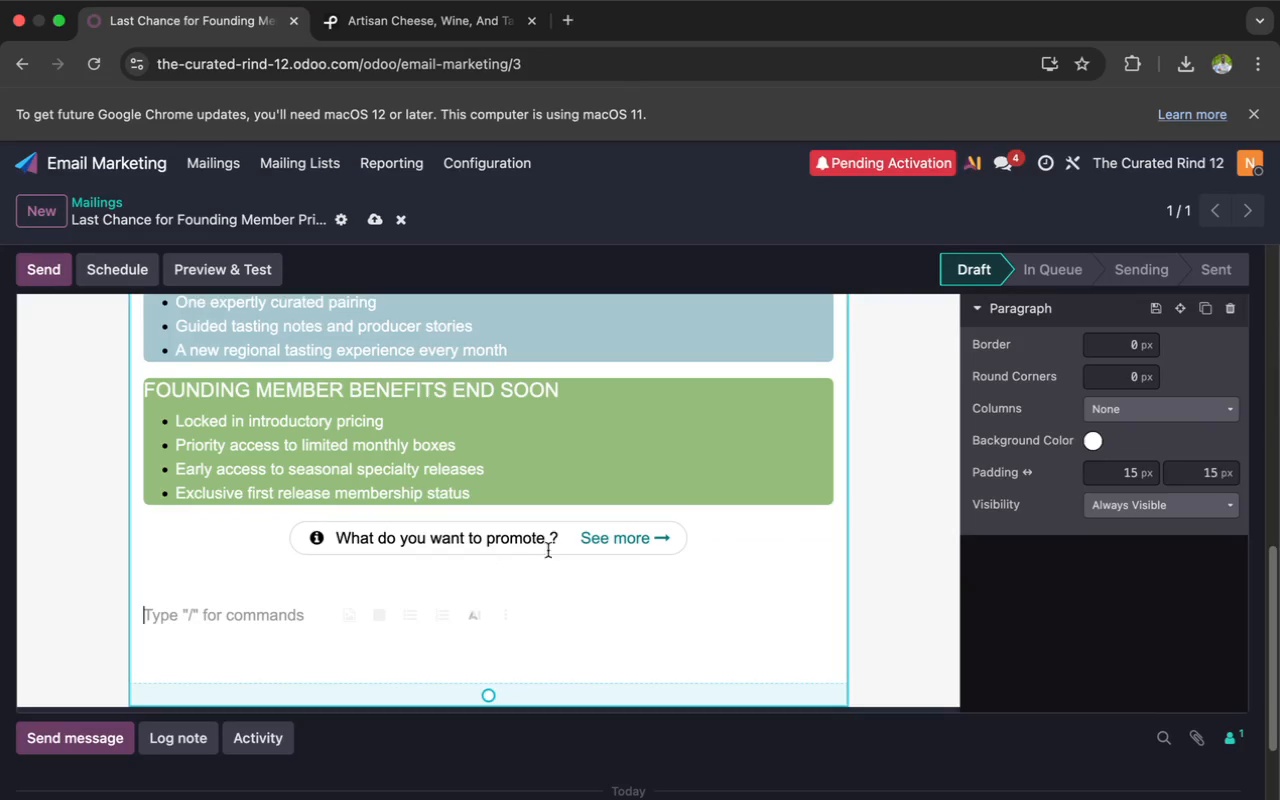 
left_click_drag(start_coordinate=[561, 534], to_coordinate=[326, 538])
 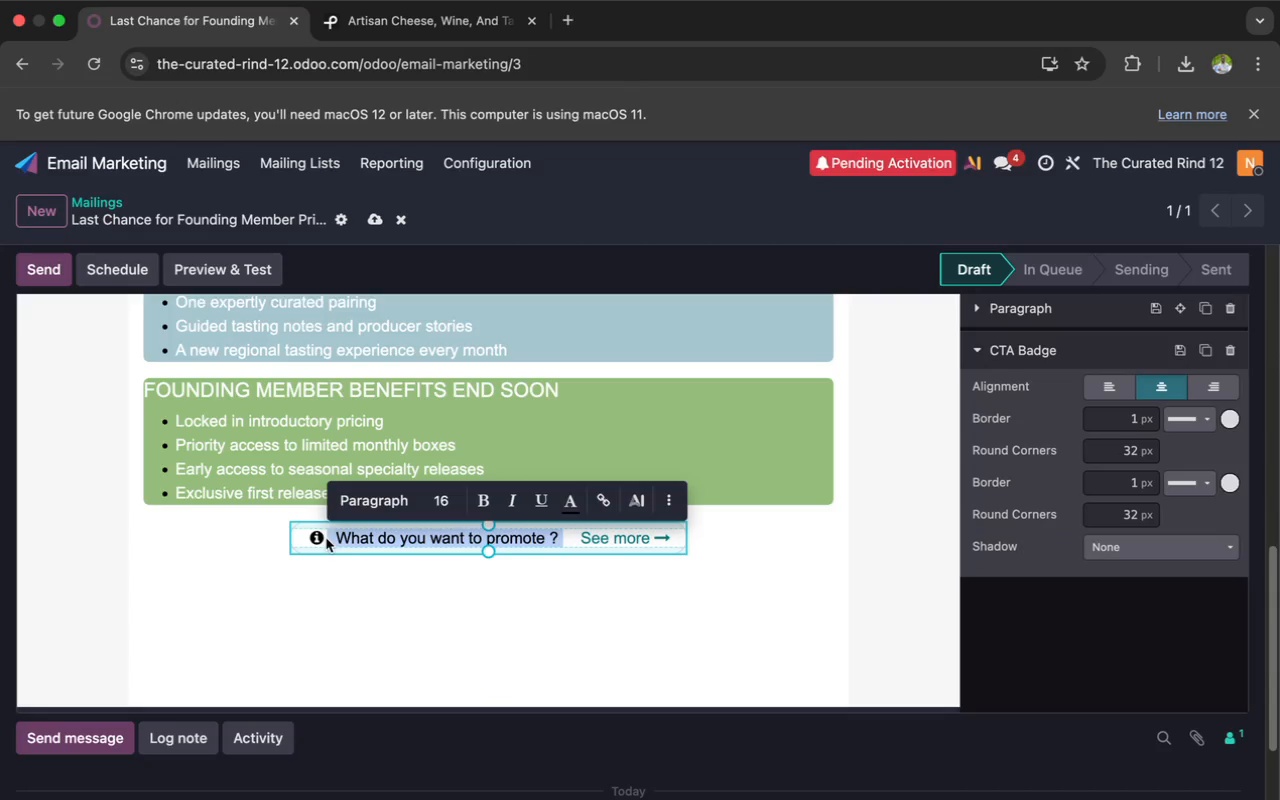 
key(Backspace)
 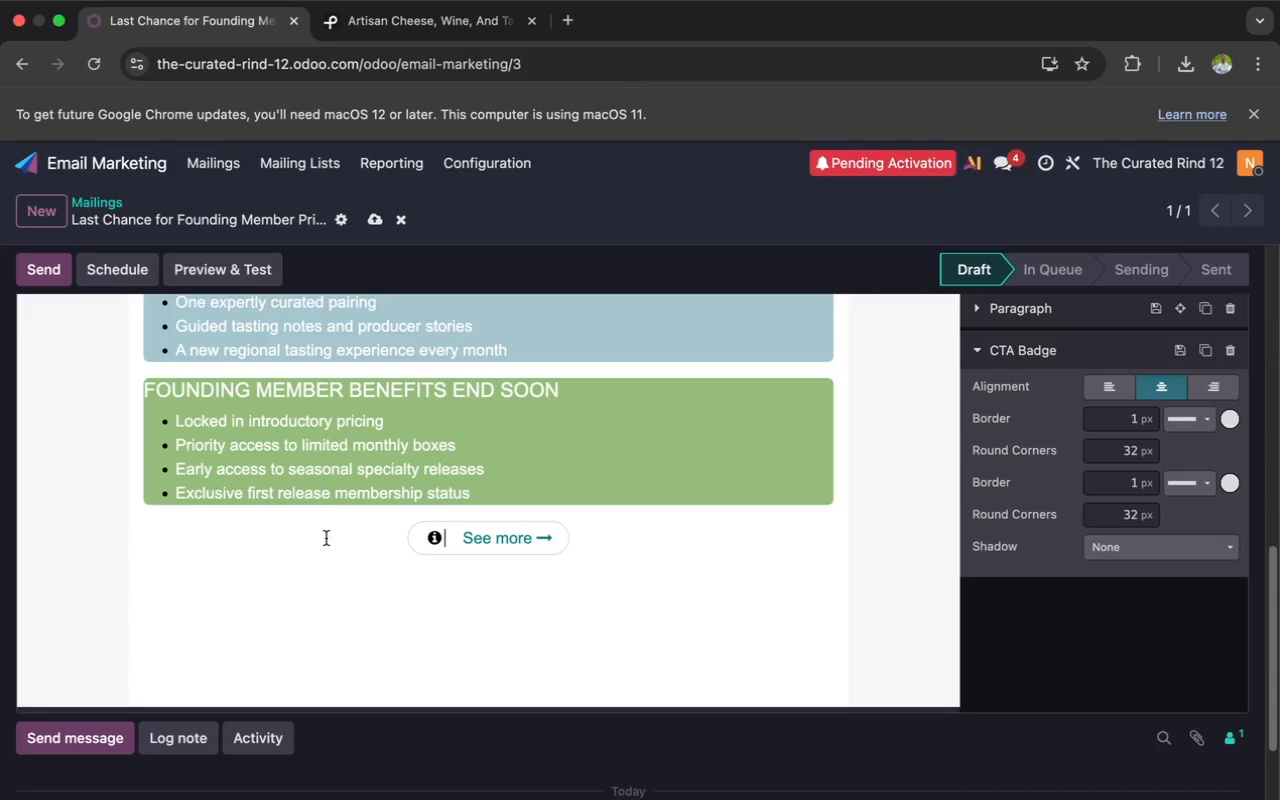 
wait(6.07)
 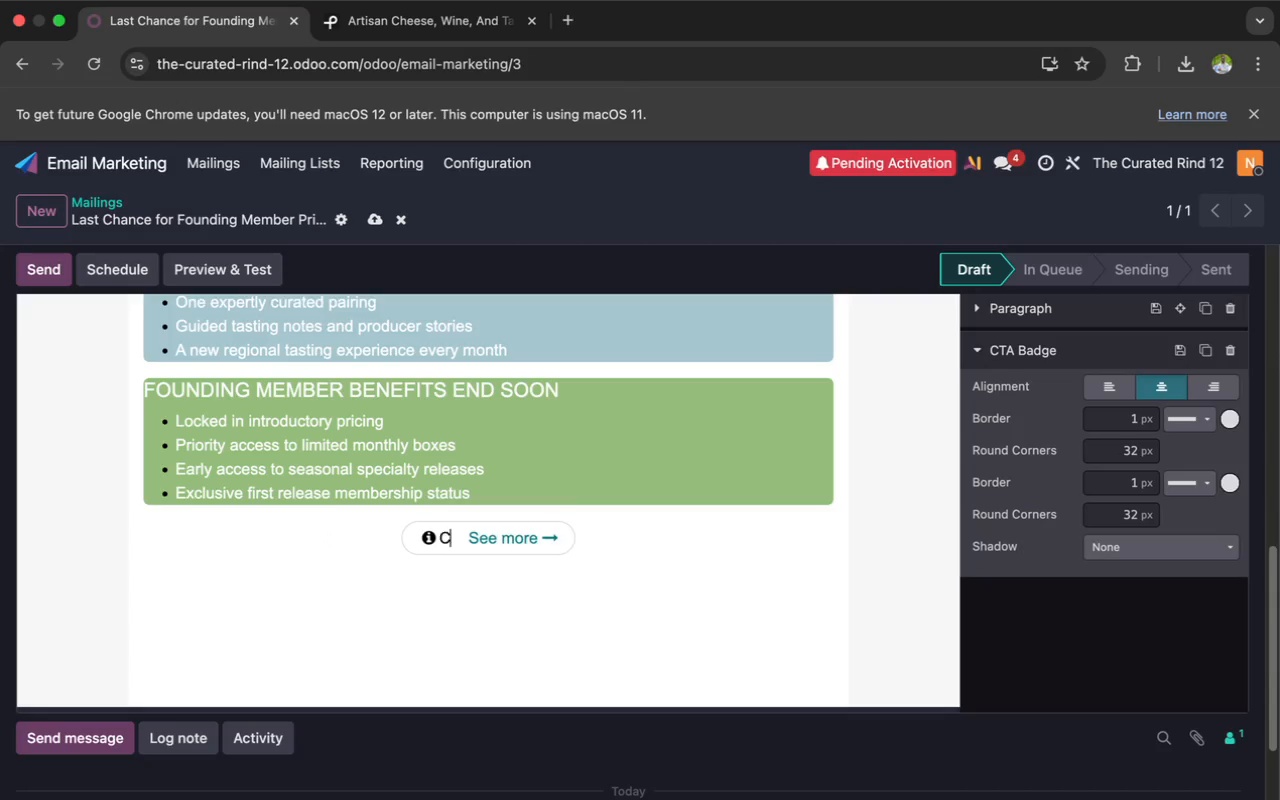 
key(Shift+C)
 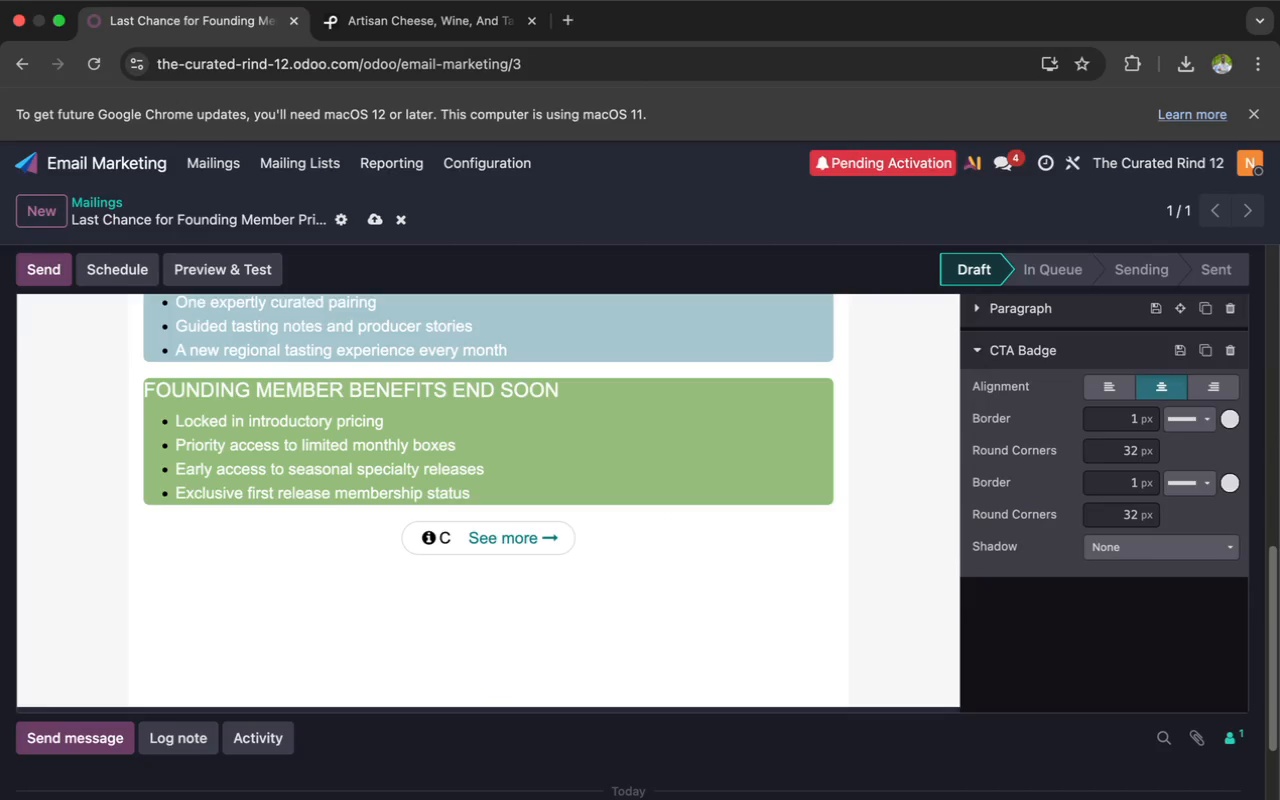 
key(Backspace)
 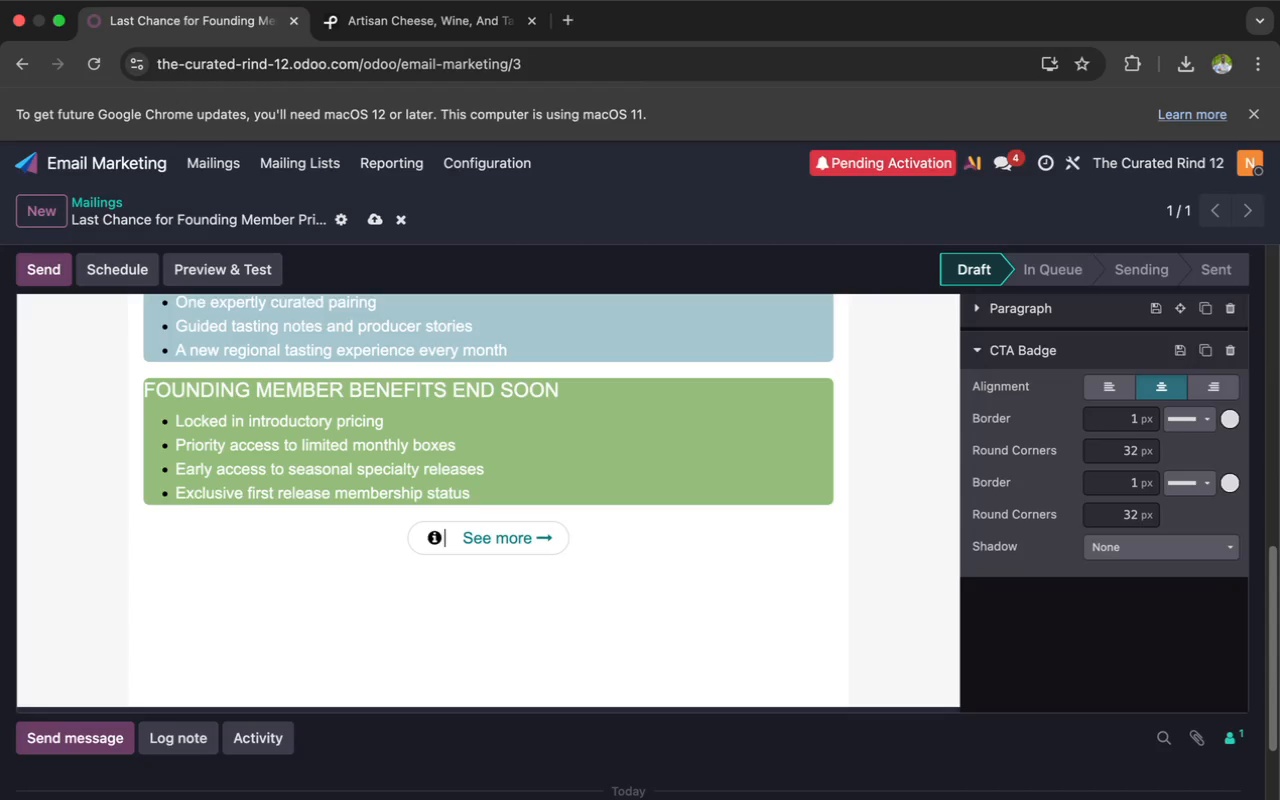 
key(Backspace)
 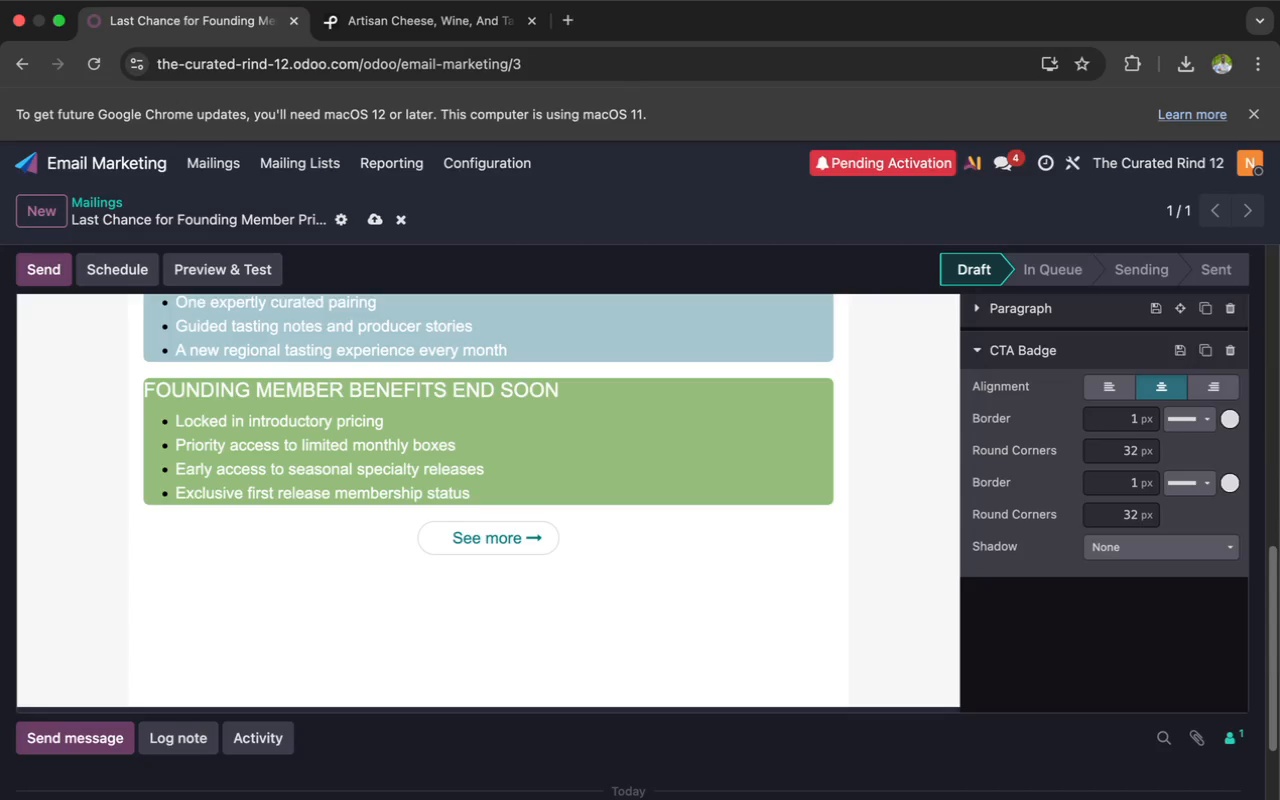 
key(Shift+C)
 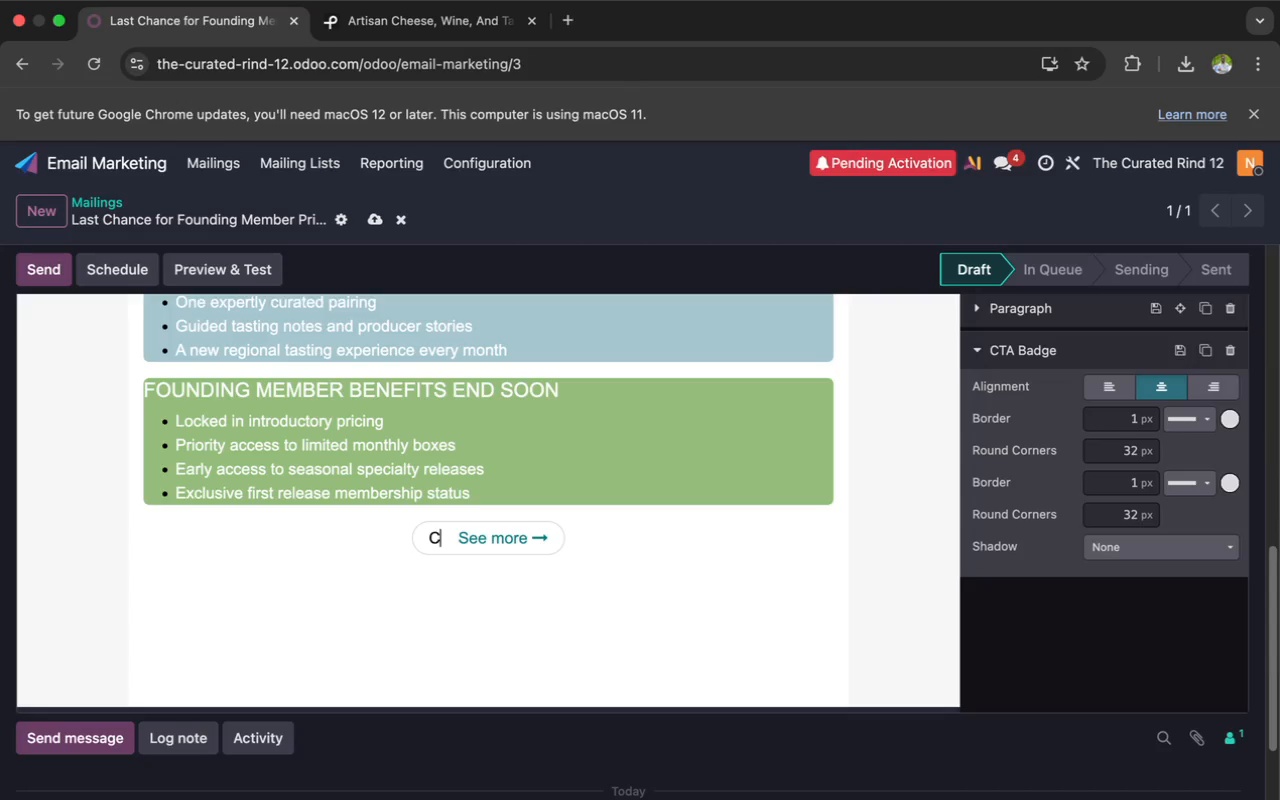 
type(laim My Founding Member)
 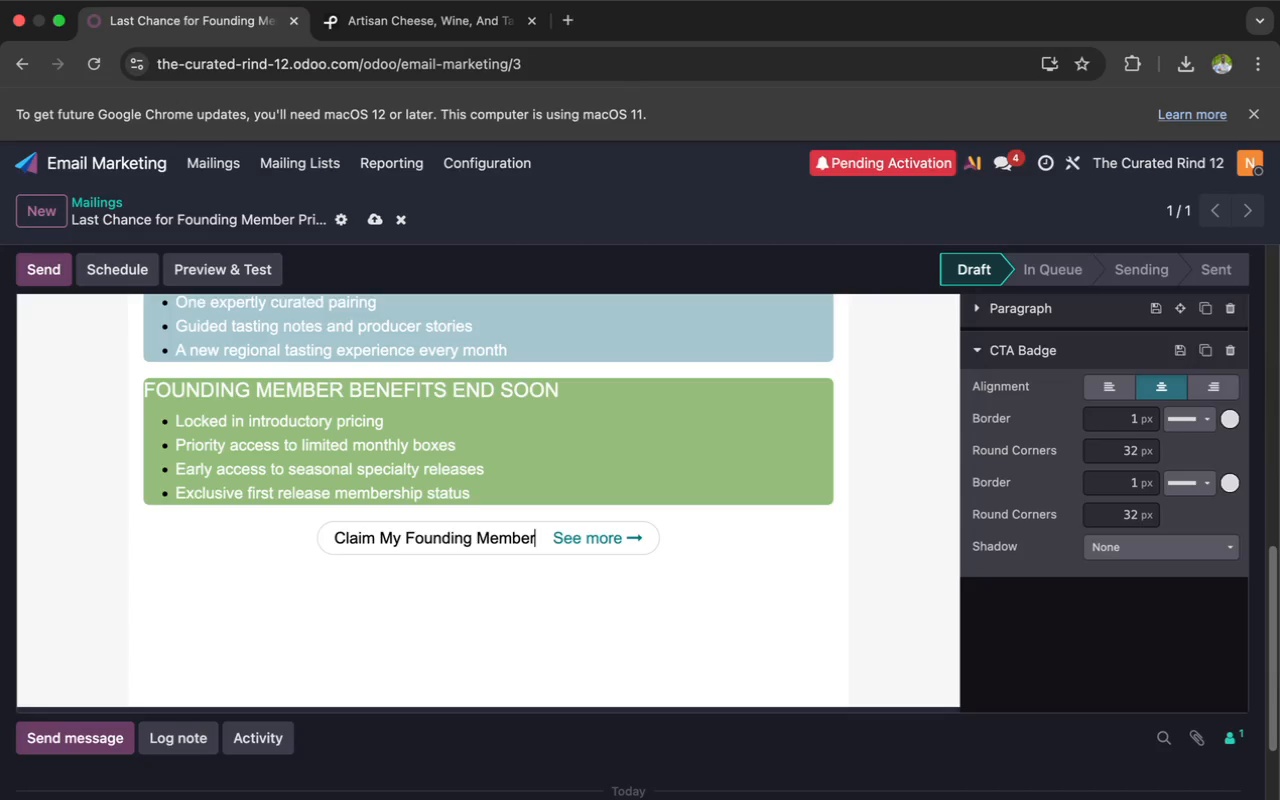 
type(ship)
 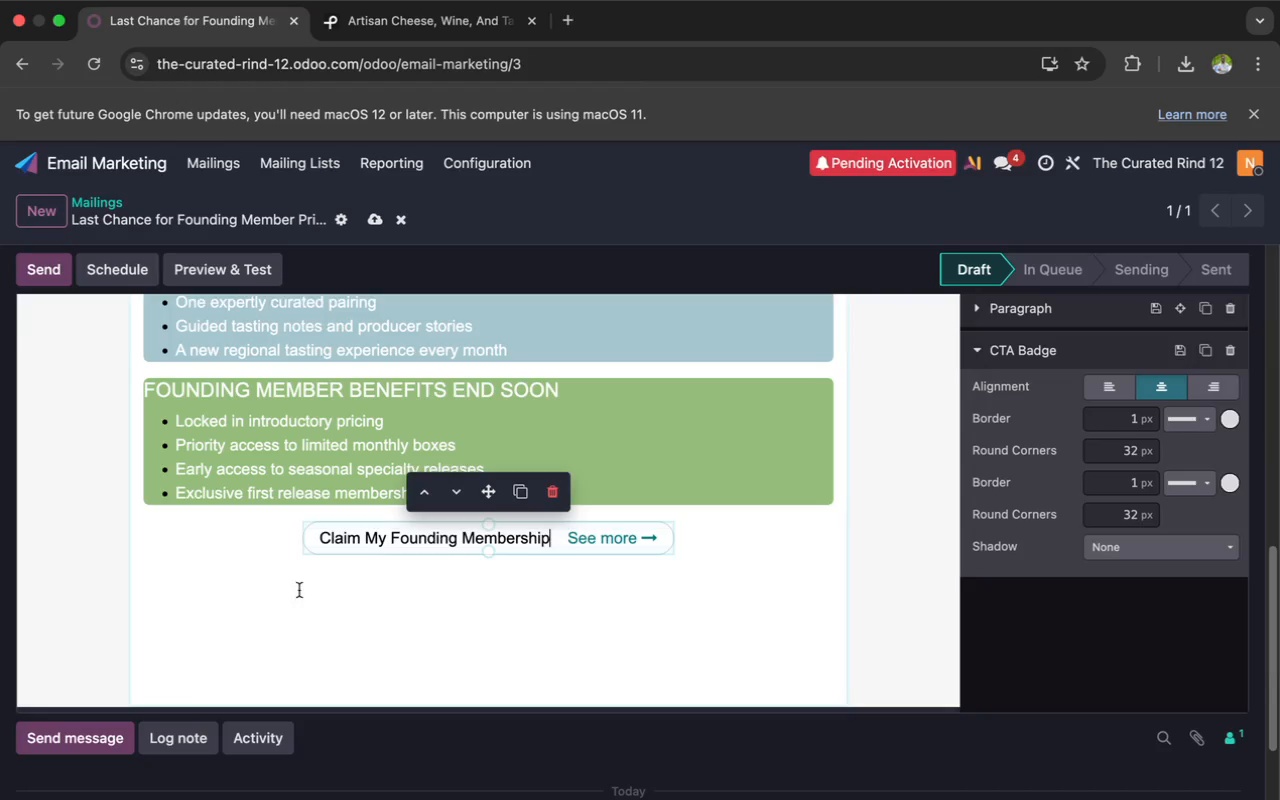 
left_click([278, 593])
 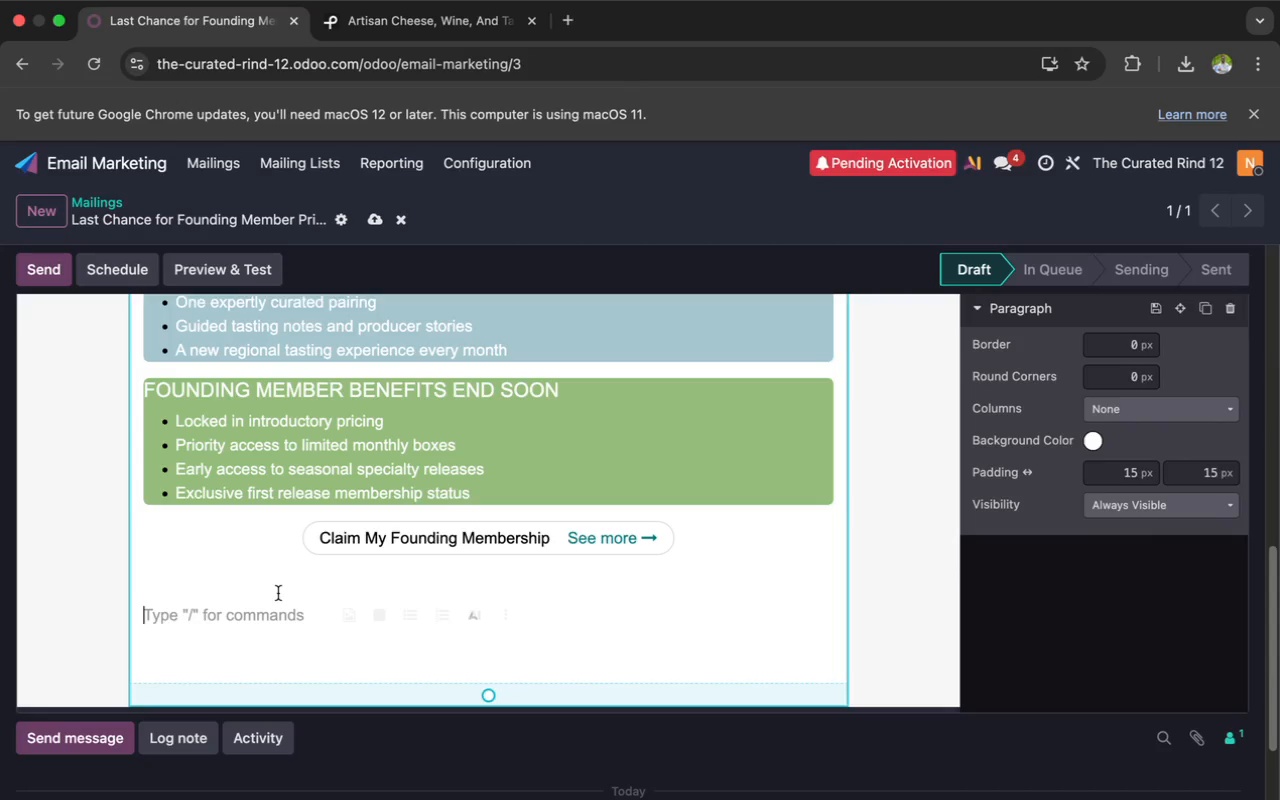 
left_click([232, 579])
 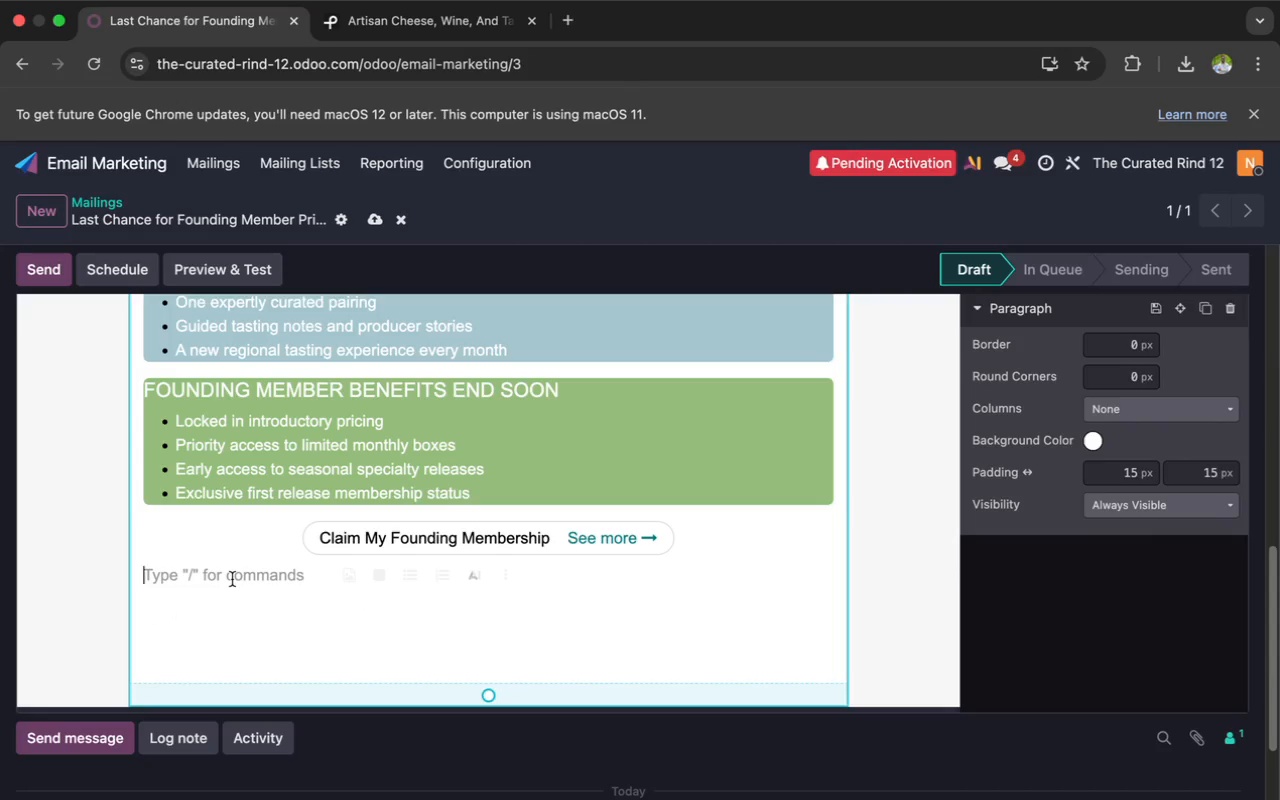 
type(En)
 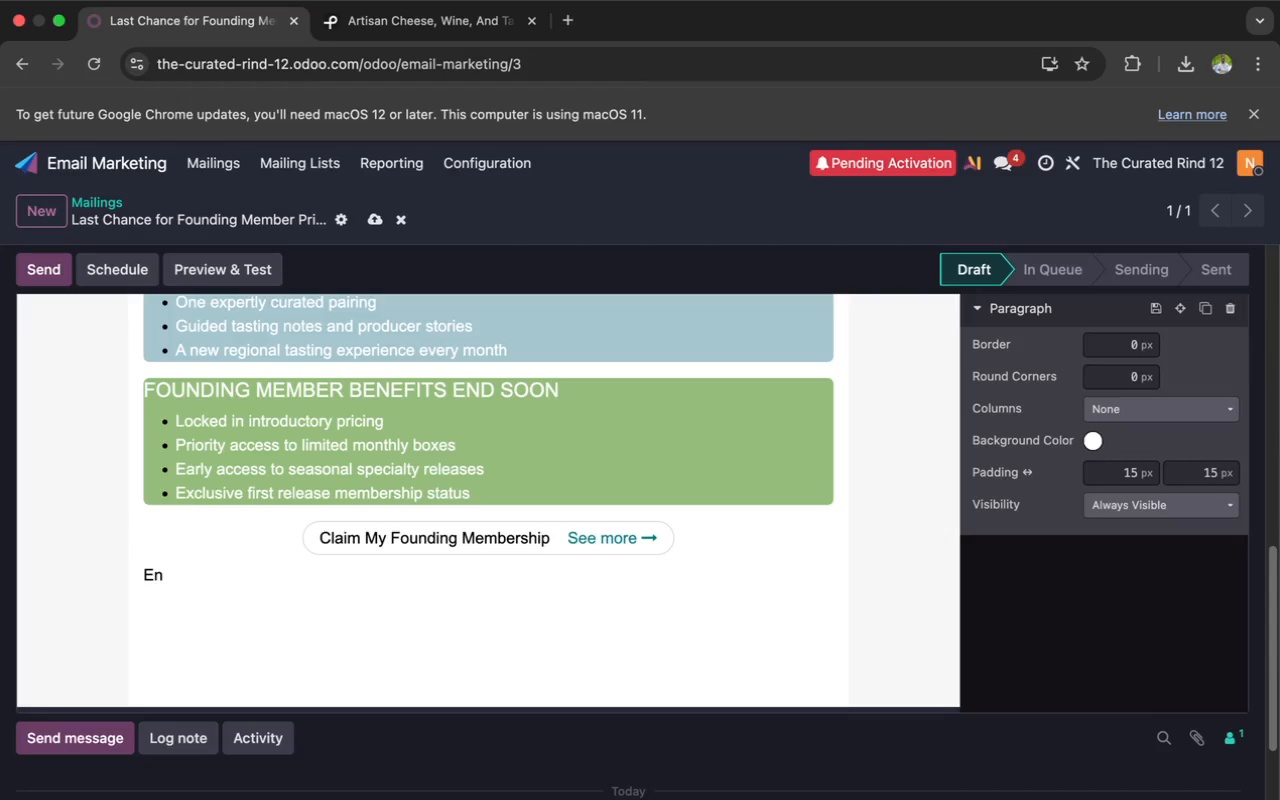 
type(rollment for the firs)
 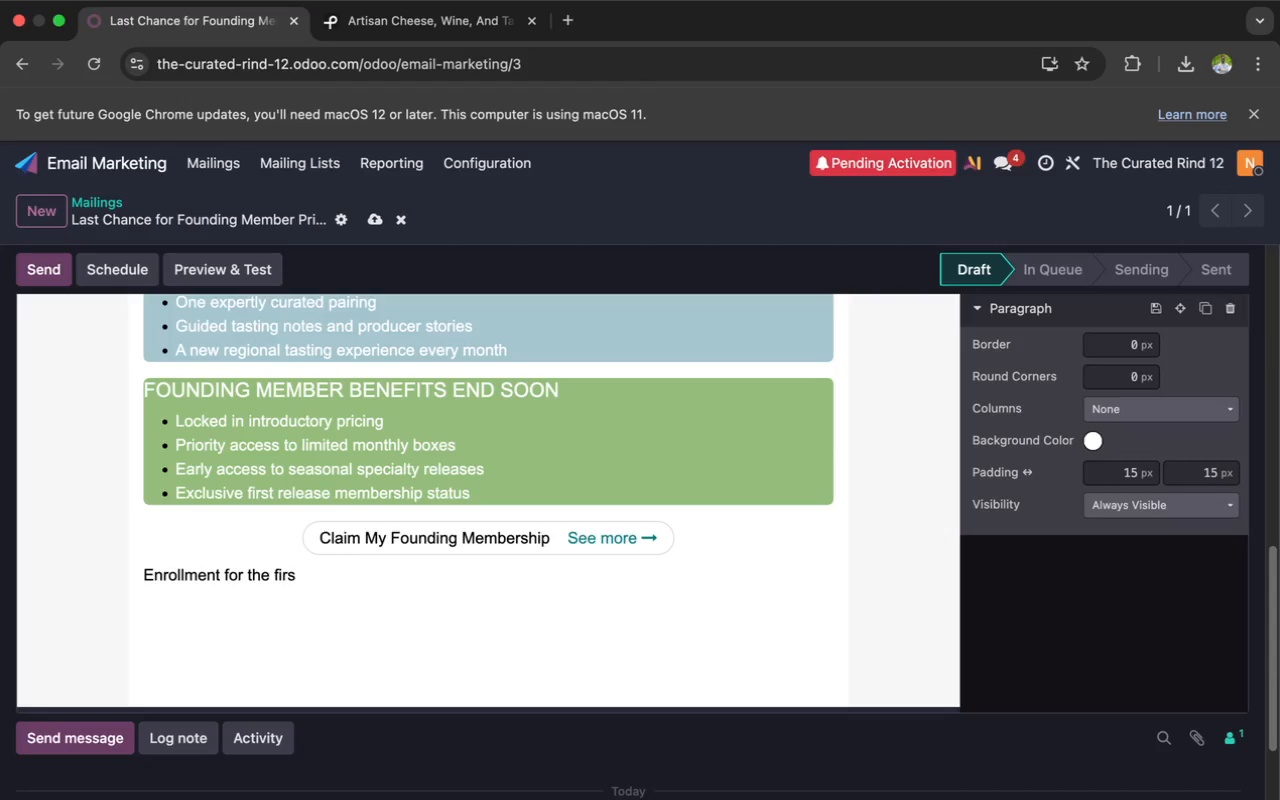 
key(T)
 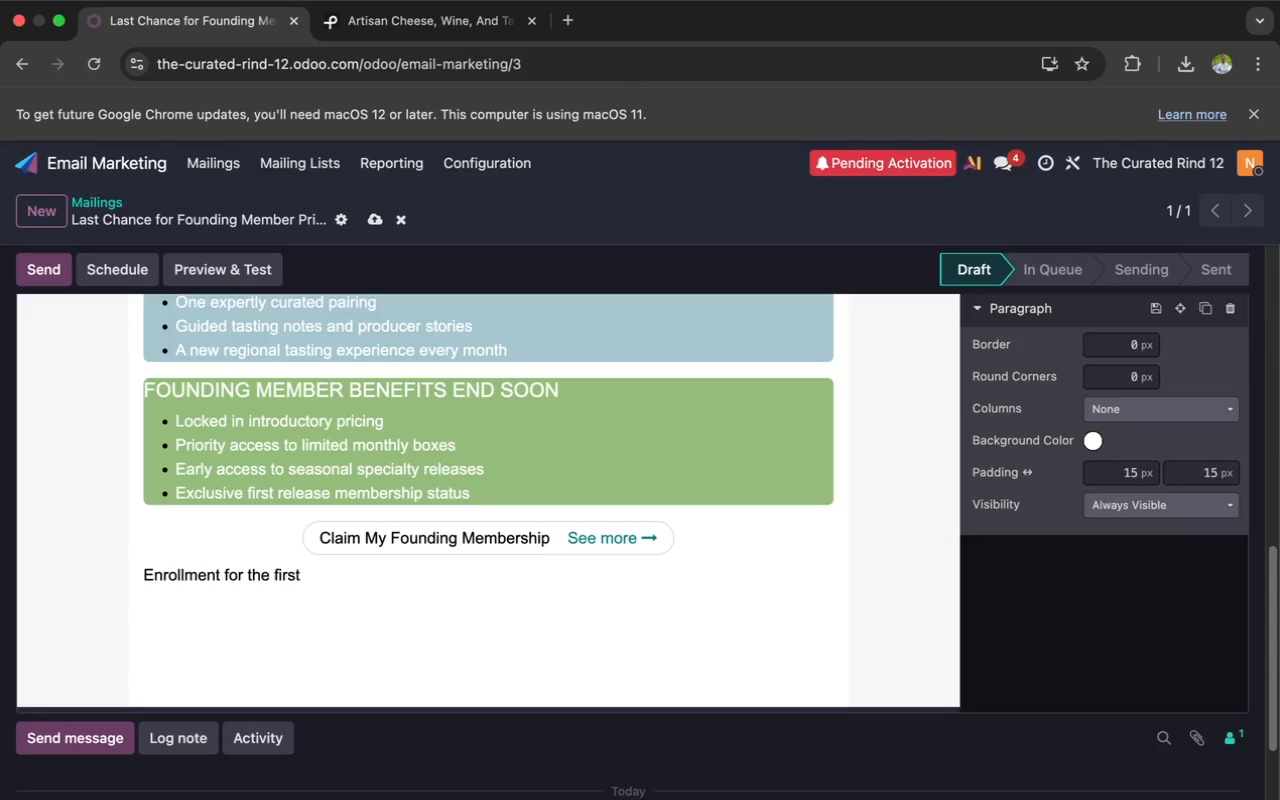 
type( curated box closes tonight)
 